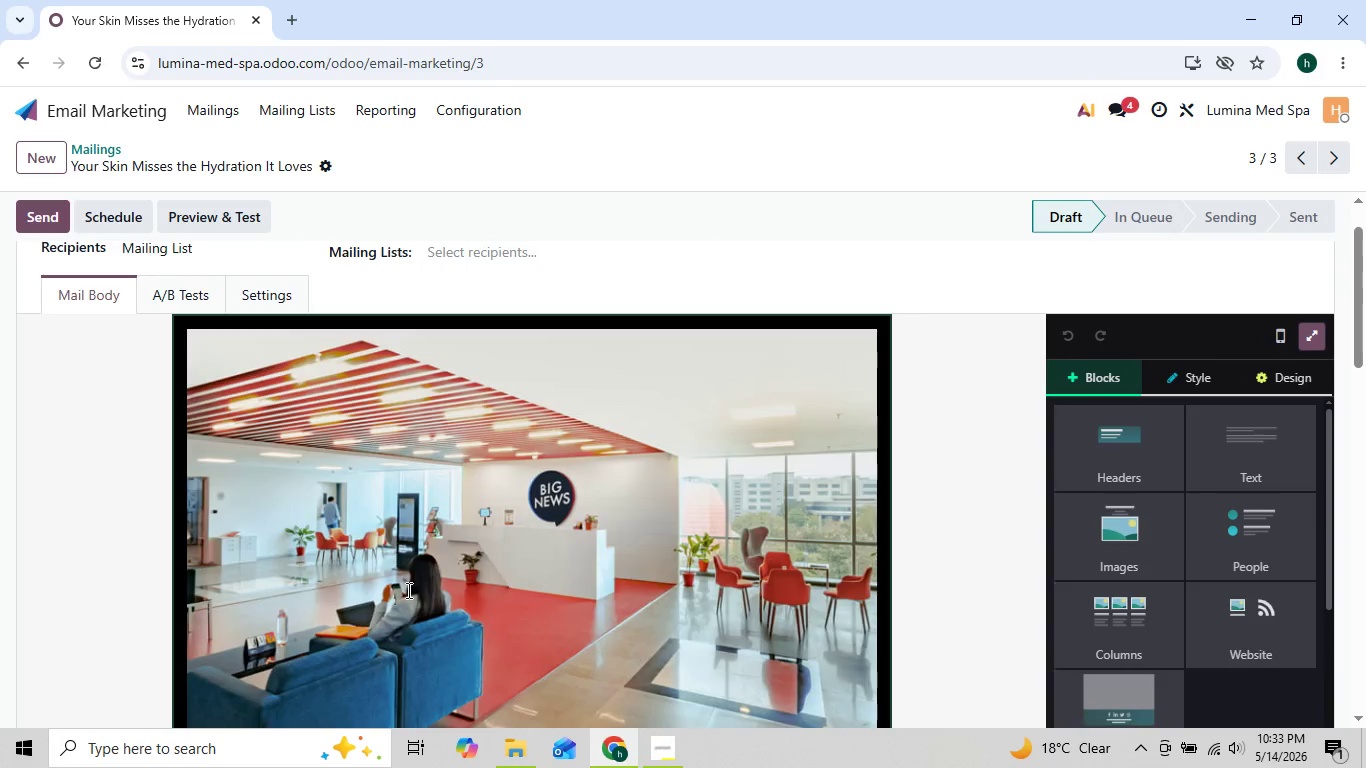 
left_click([219, 108])
 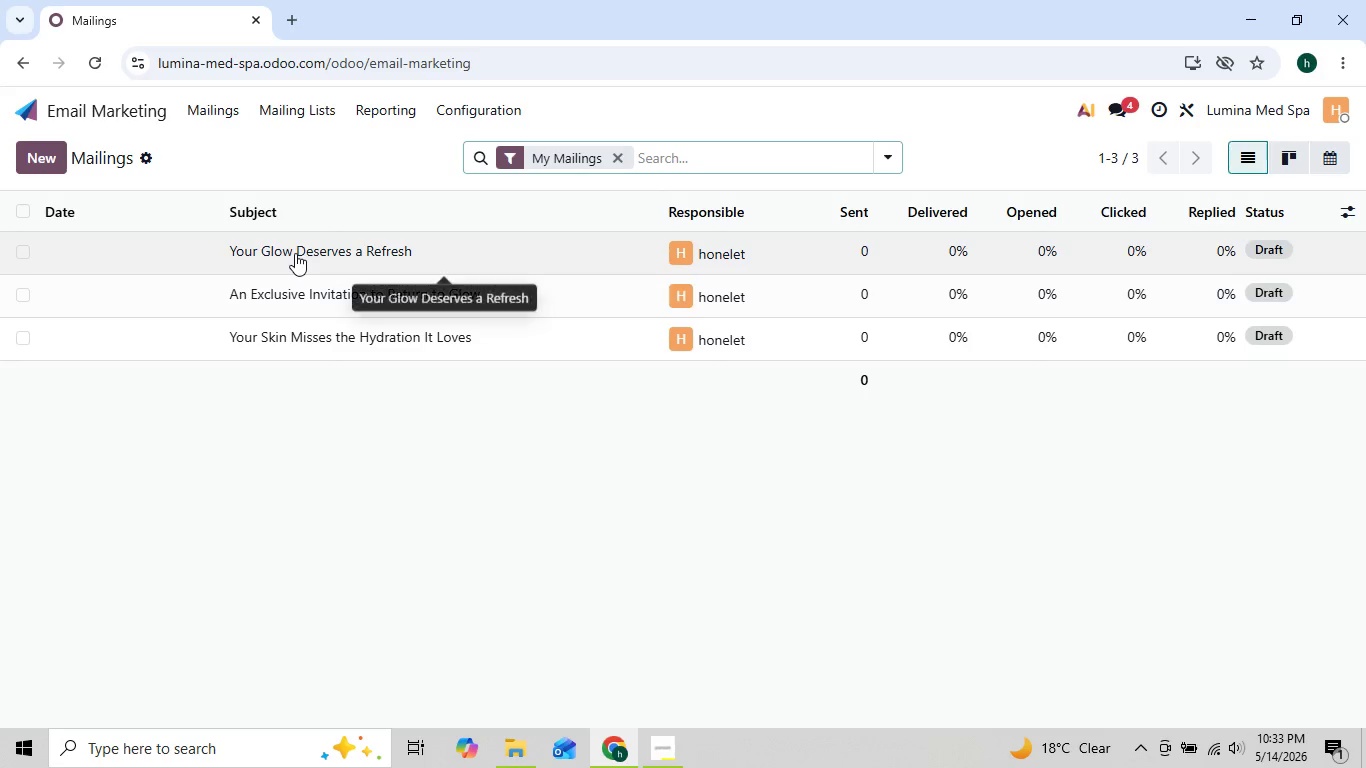 
left_click([296, 253])
 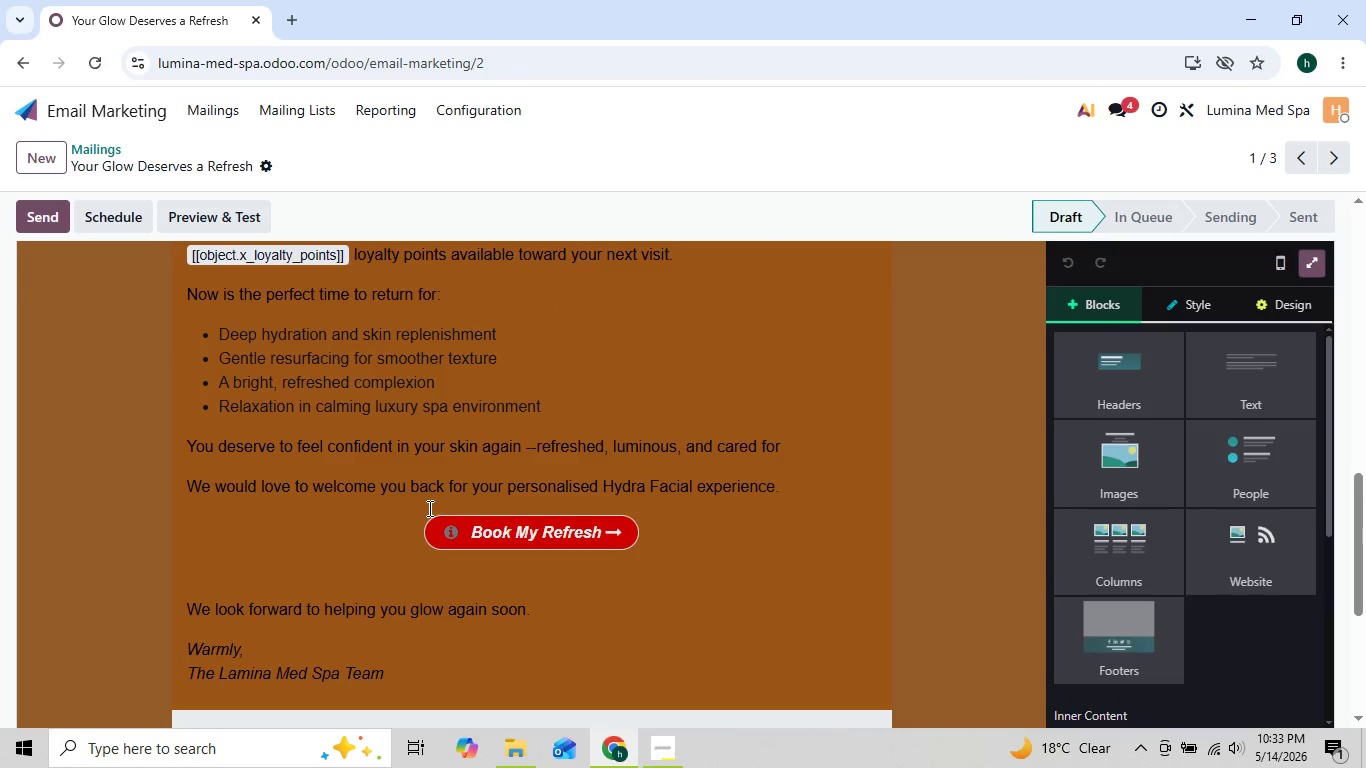 
wait(12.08)
 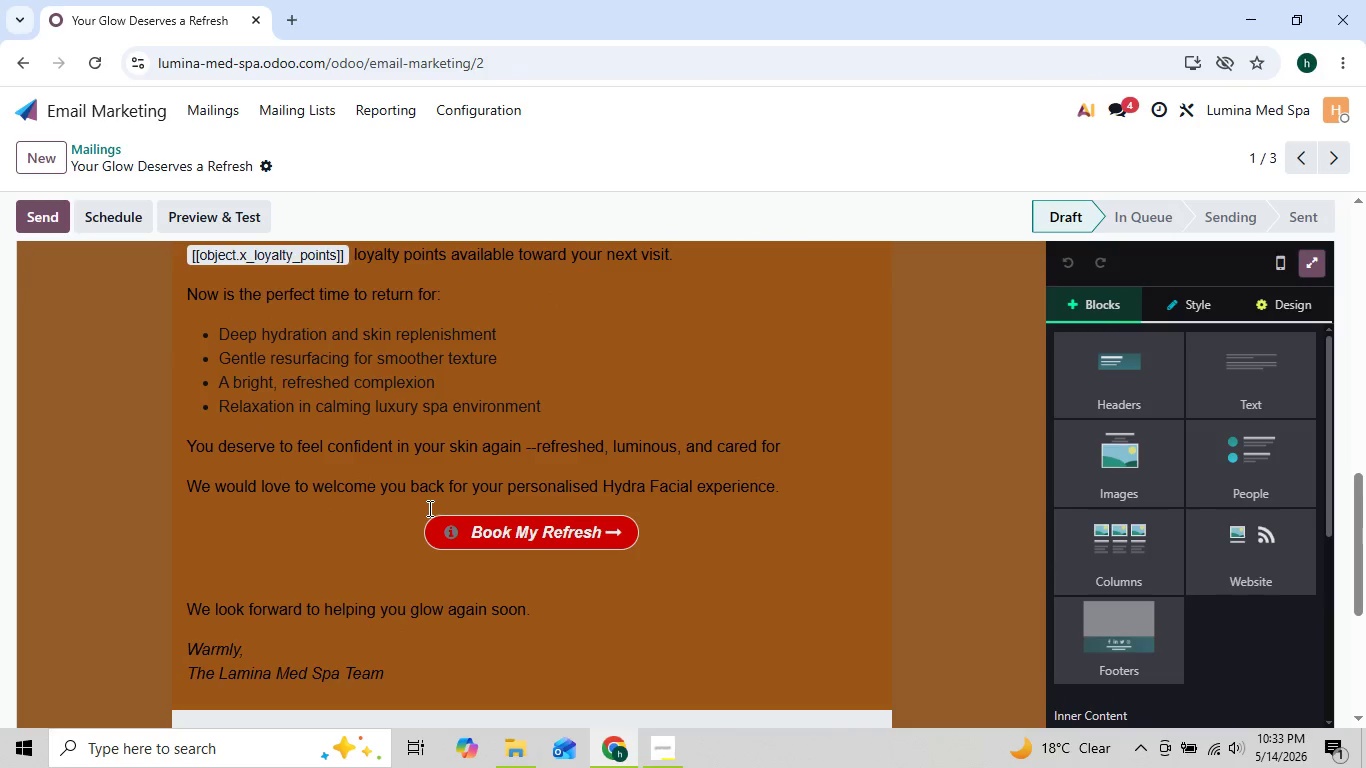 
left_click_drag(start_coordinate=[303, 15], to_coordinate=[425, 212])
 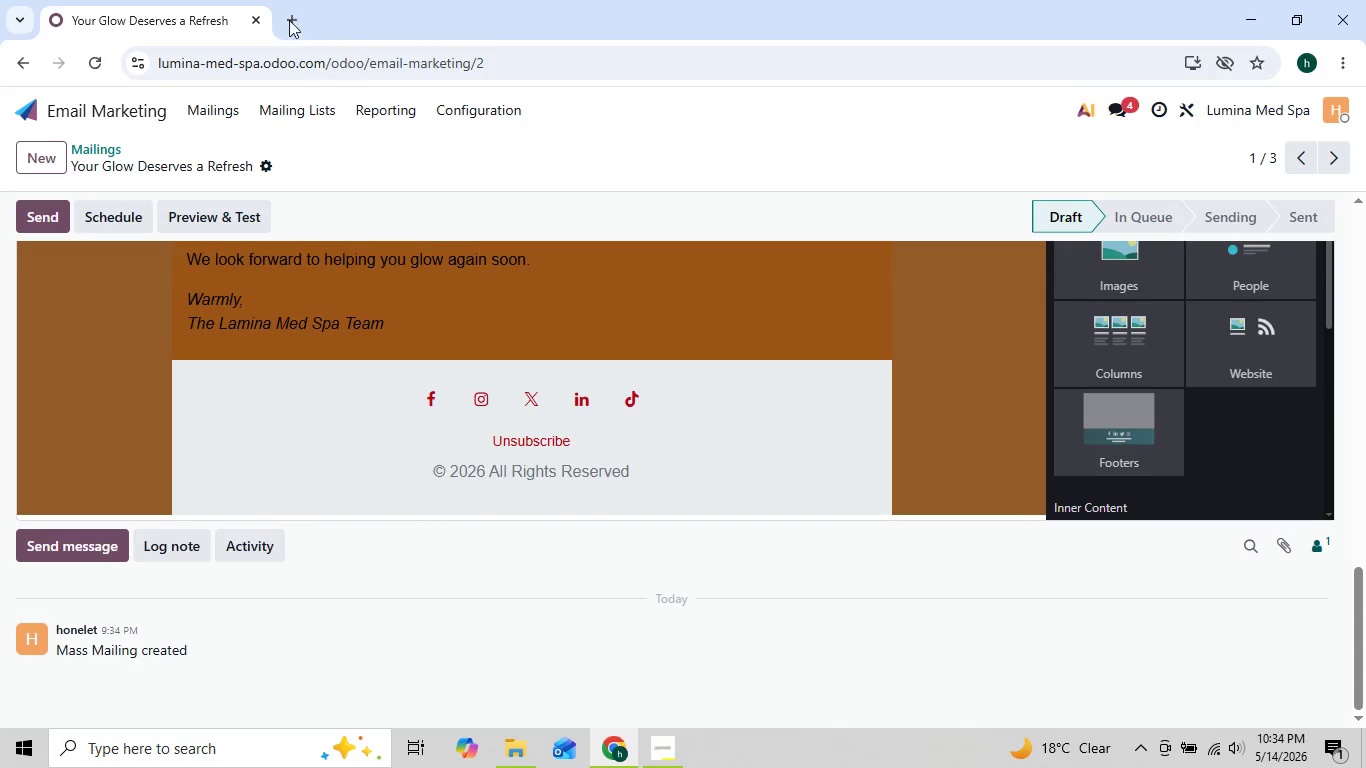 
left_click_drag(start_coordinate=[289, 15], to_coordinate=[428, 263])
 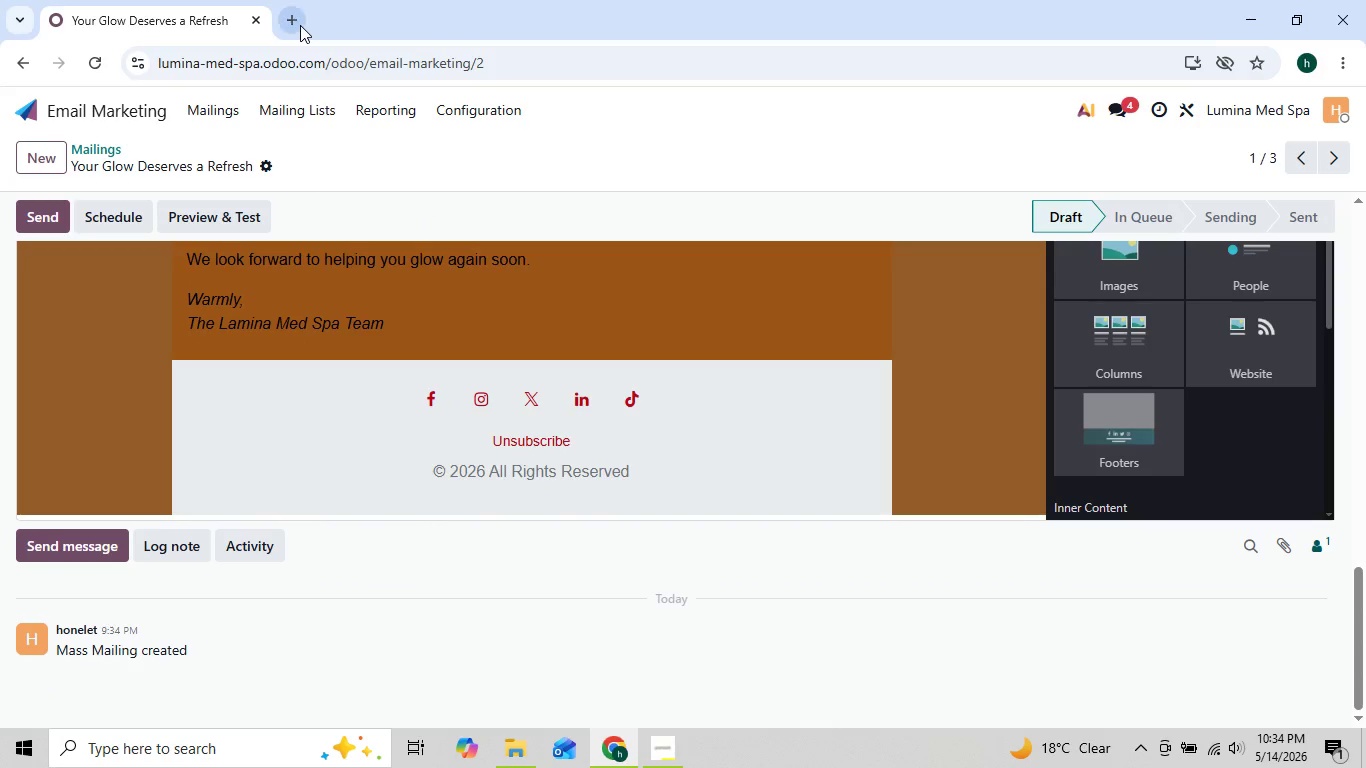 
left_click([299, 25])
 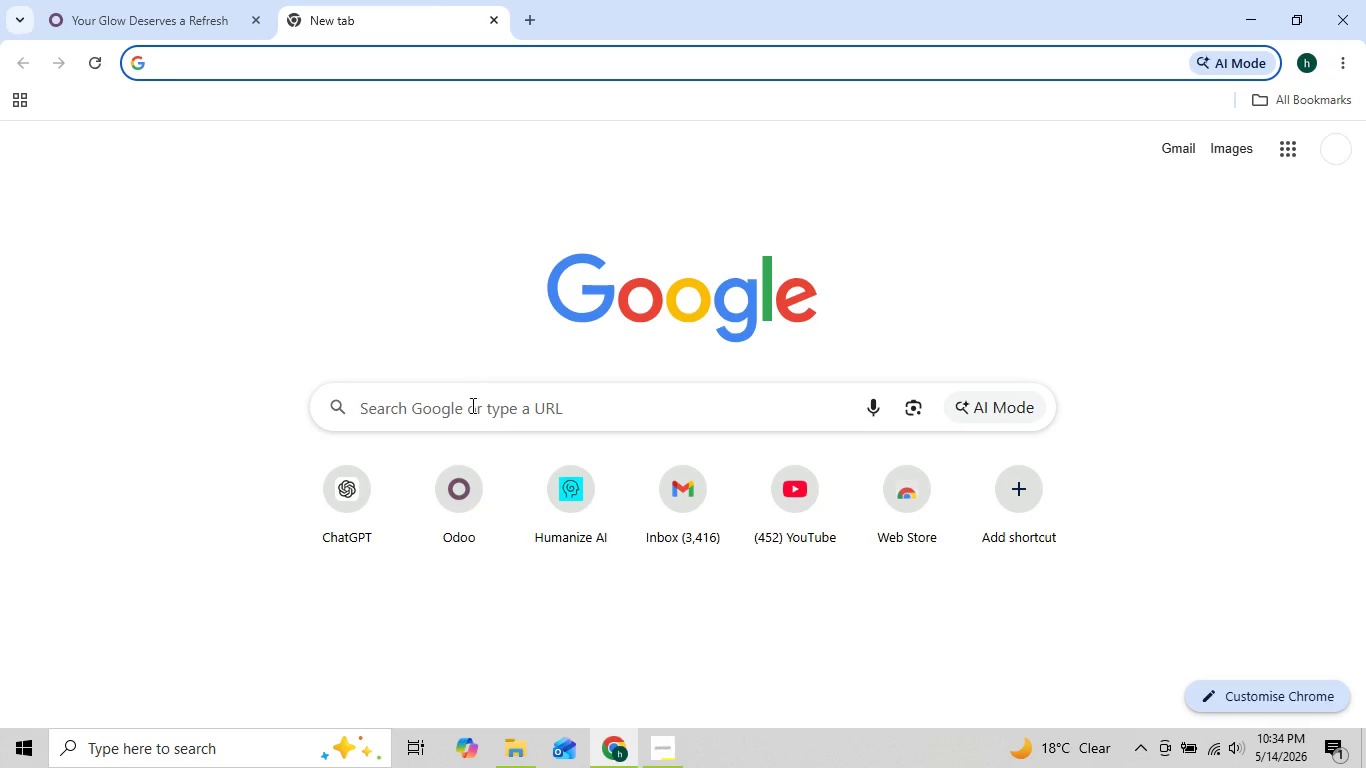 
left_click([471, 422])
 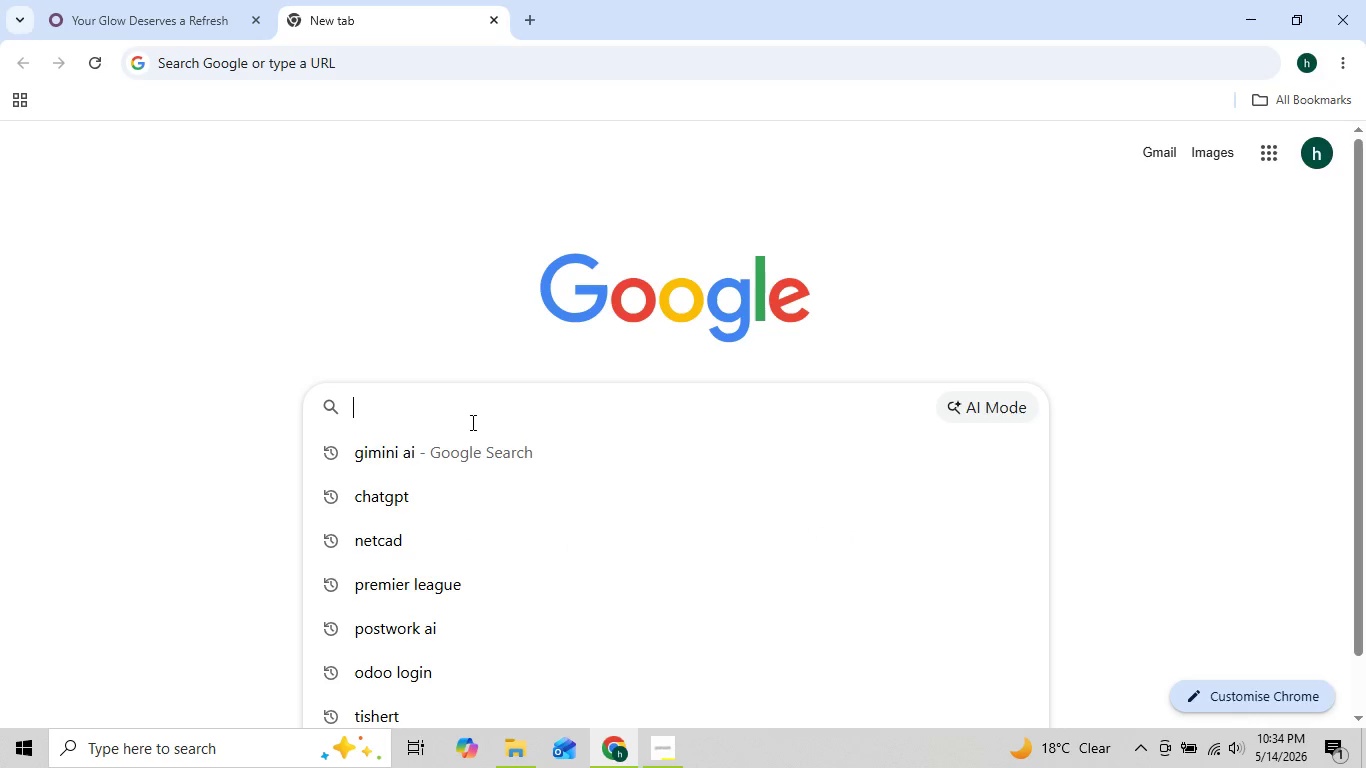 
type(un)
 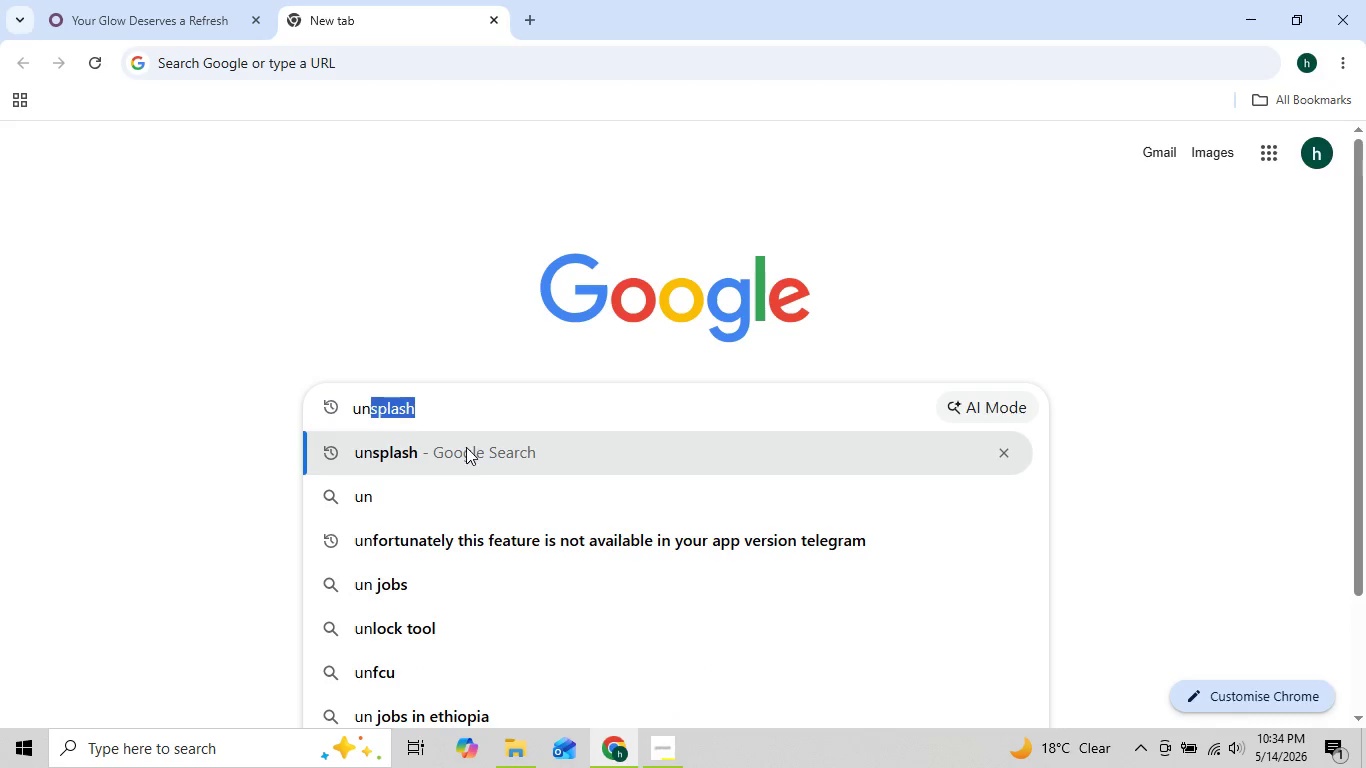 
left_click([466, 451])
 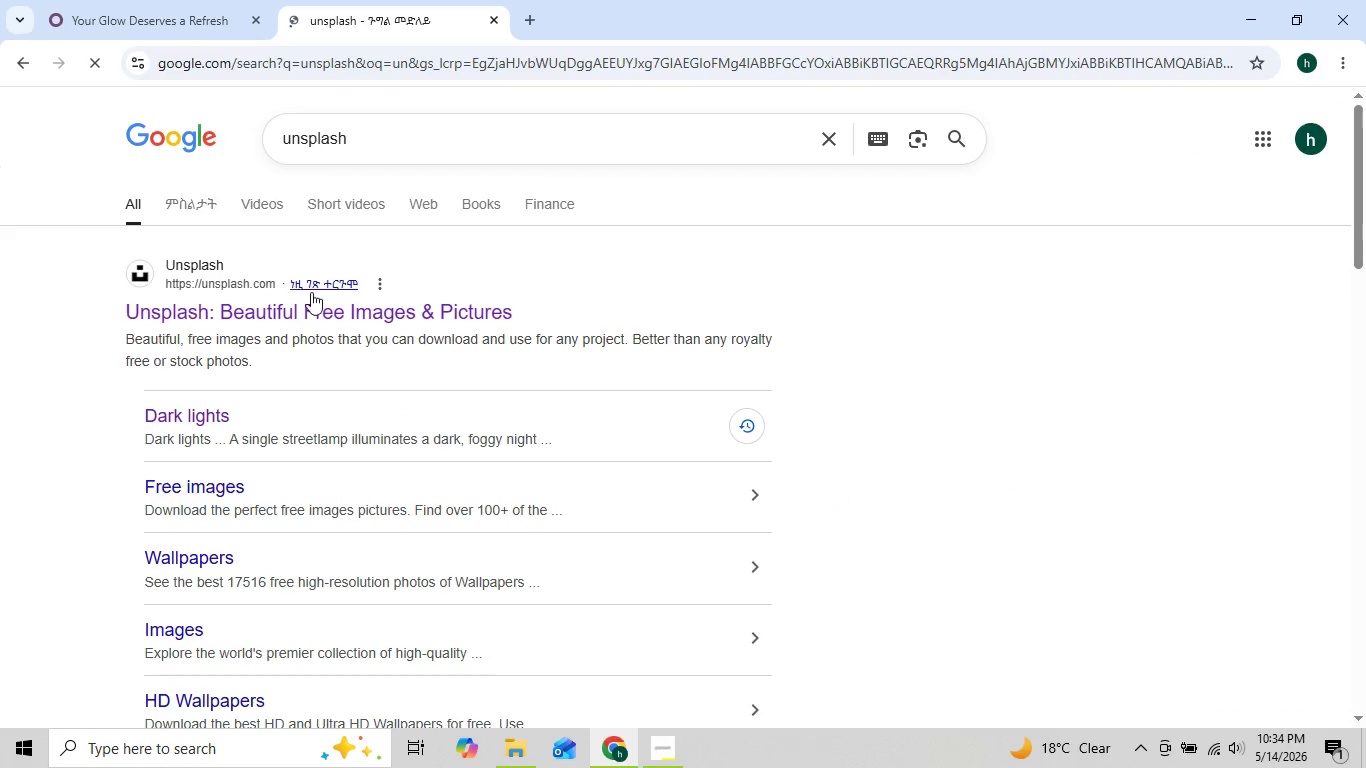 
left_click([308, 295])
 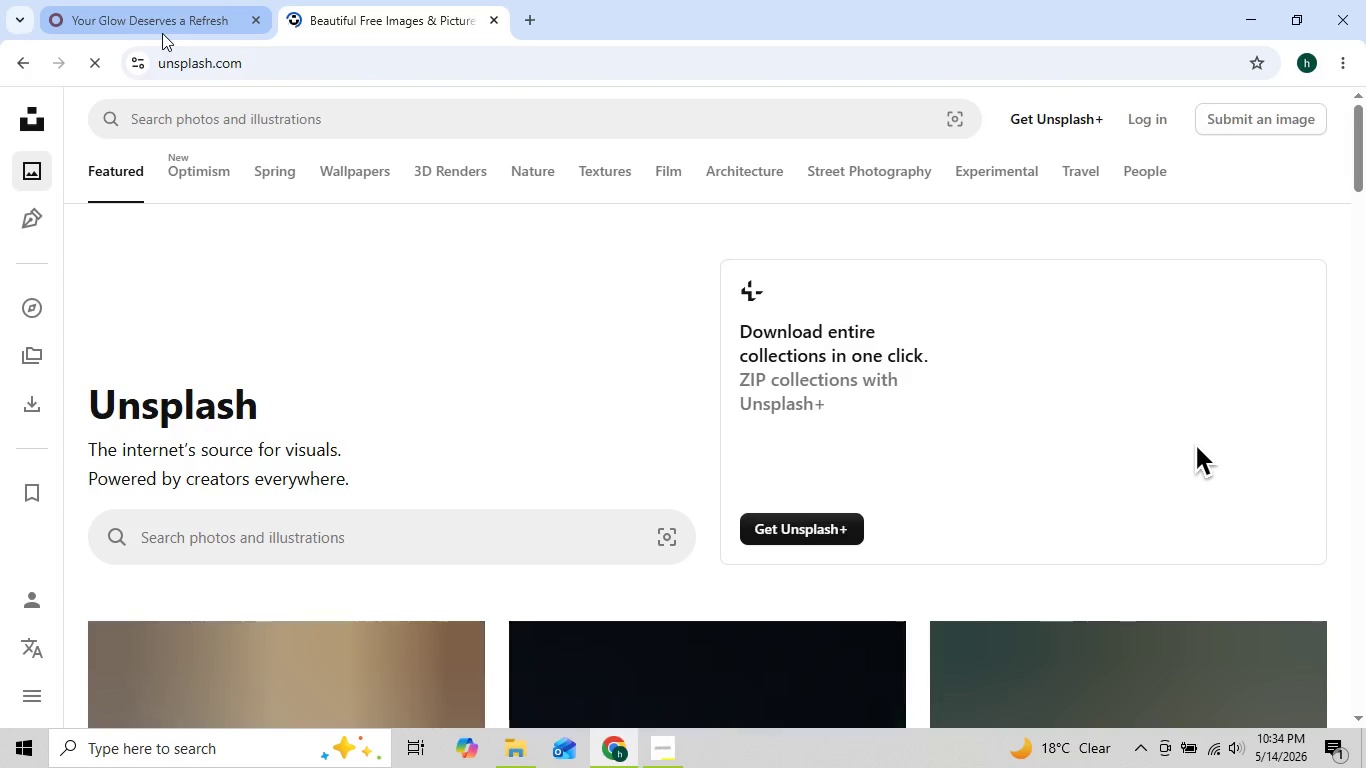 
left_click([163, 29])
 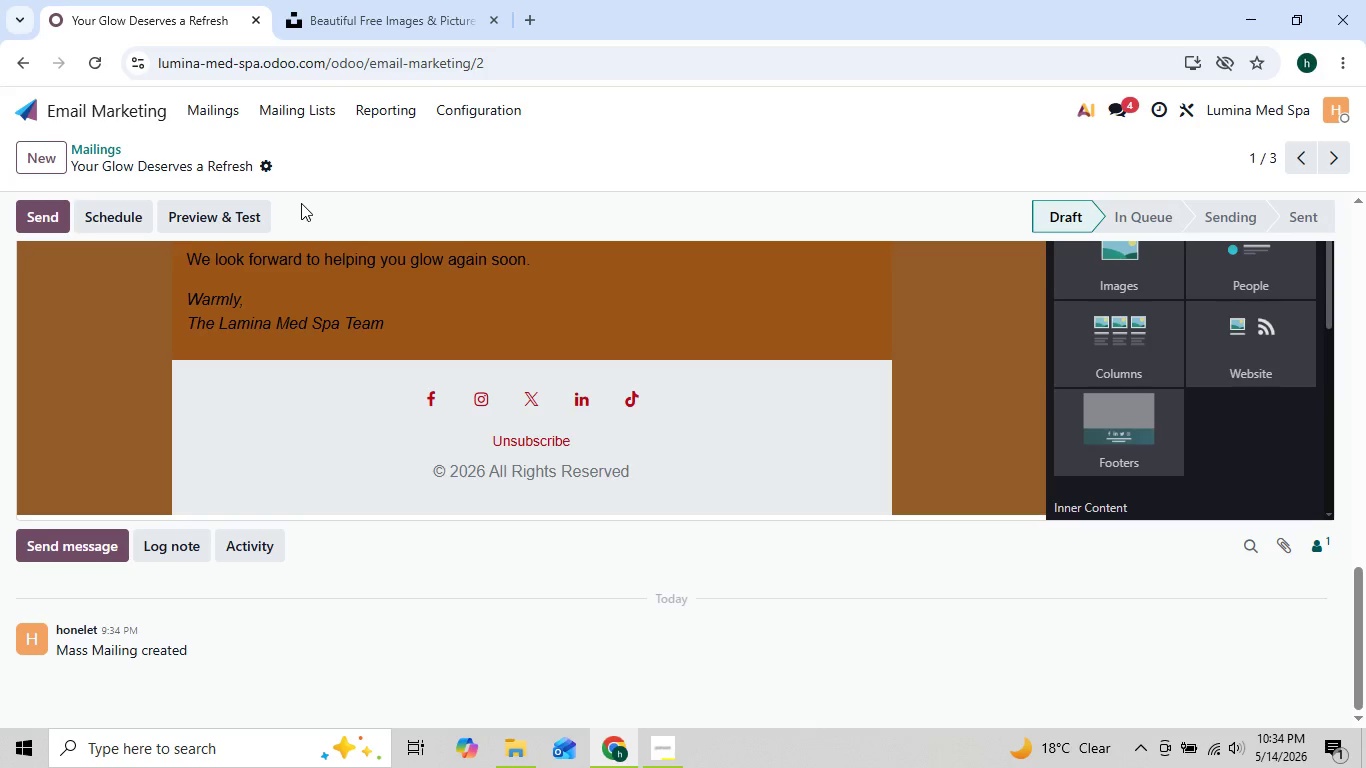 
mouse_move([356, 319])
 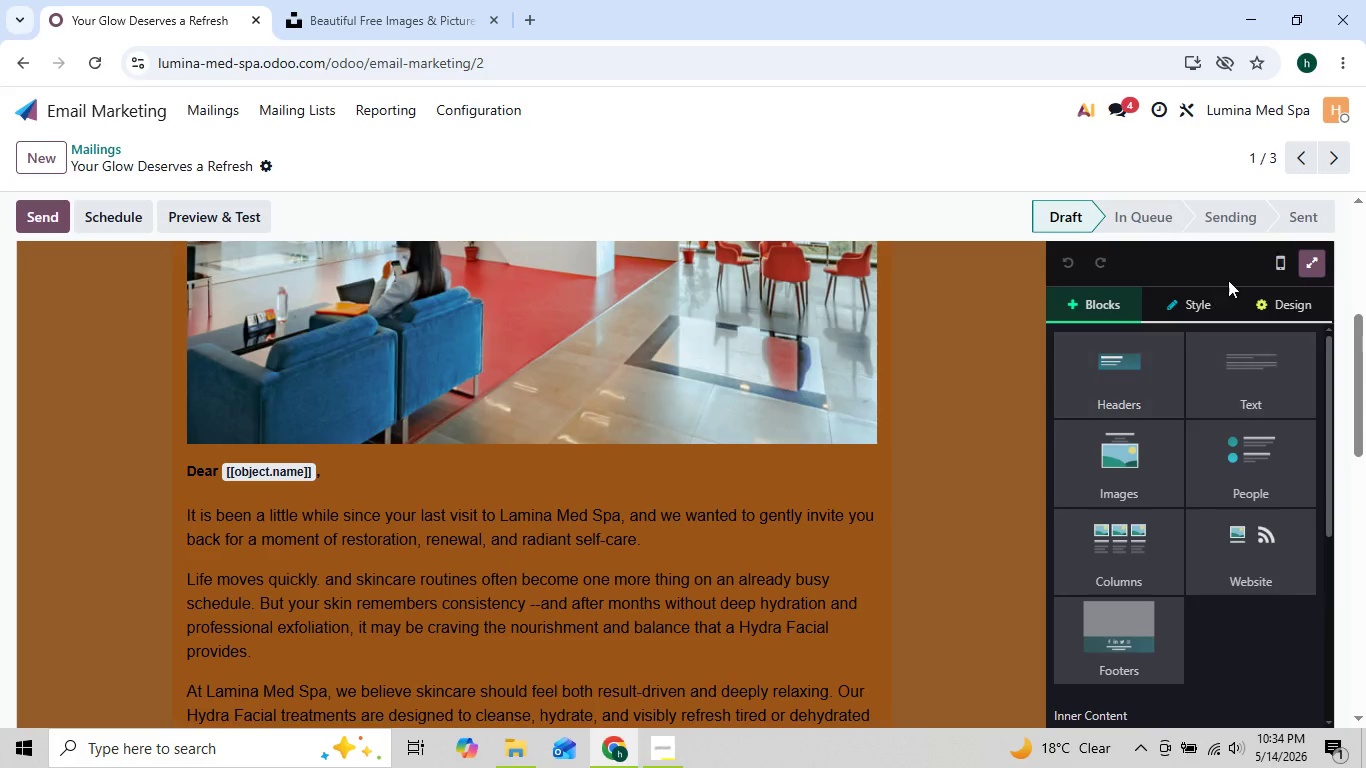 
left_click([1269, 301])
 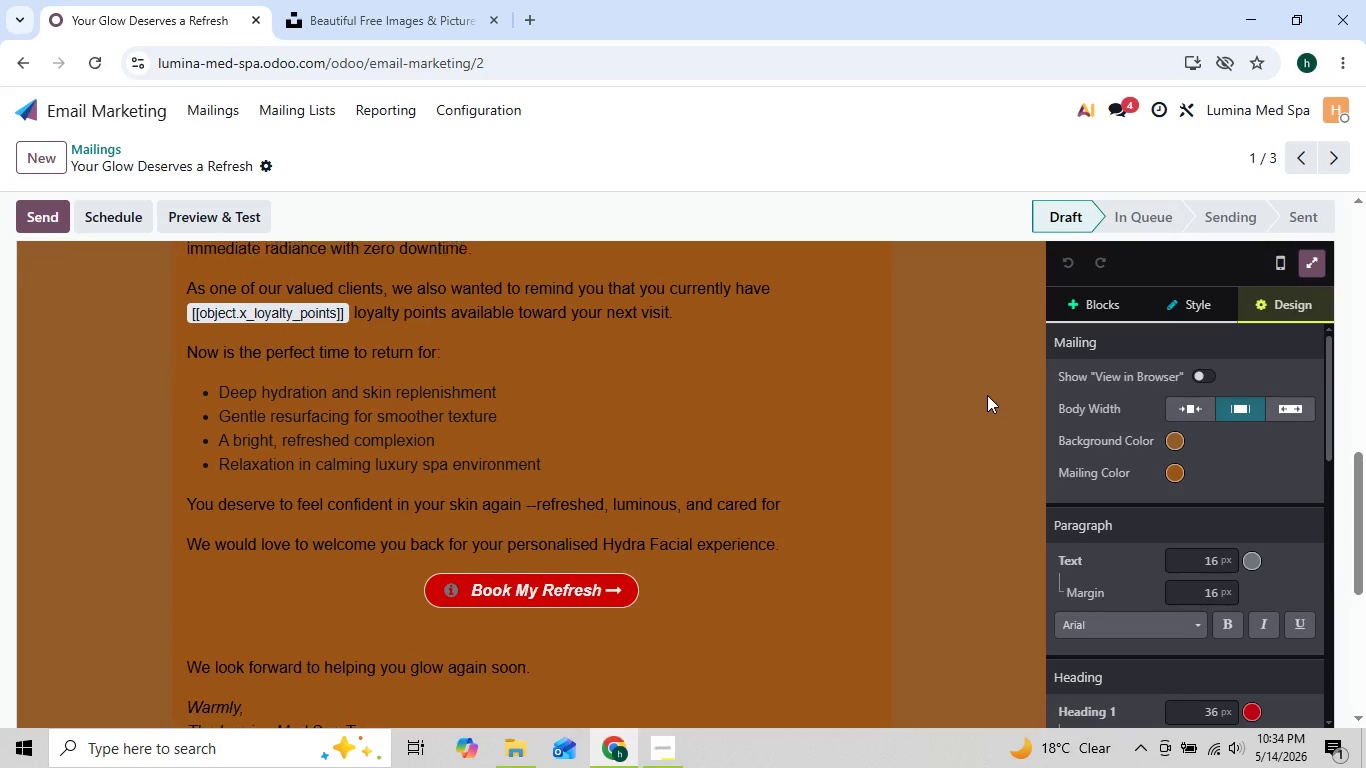 
wait(17.19)
 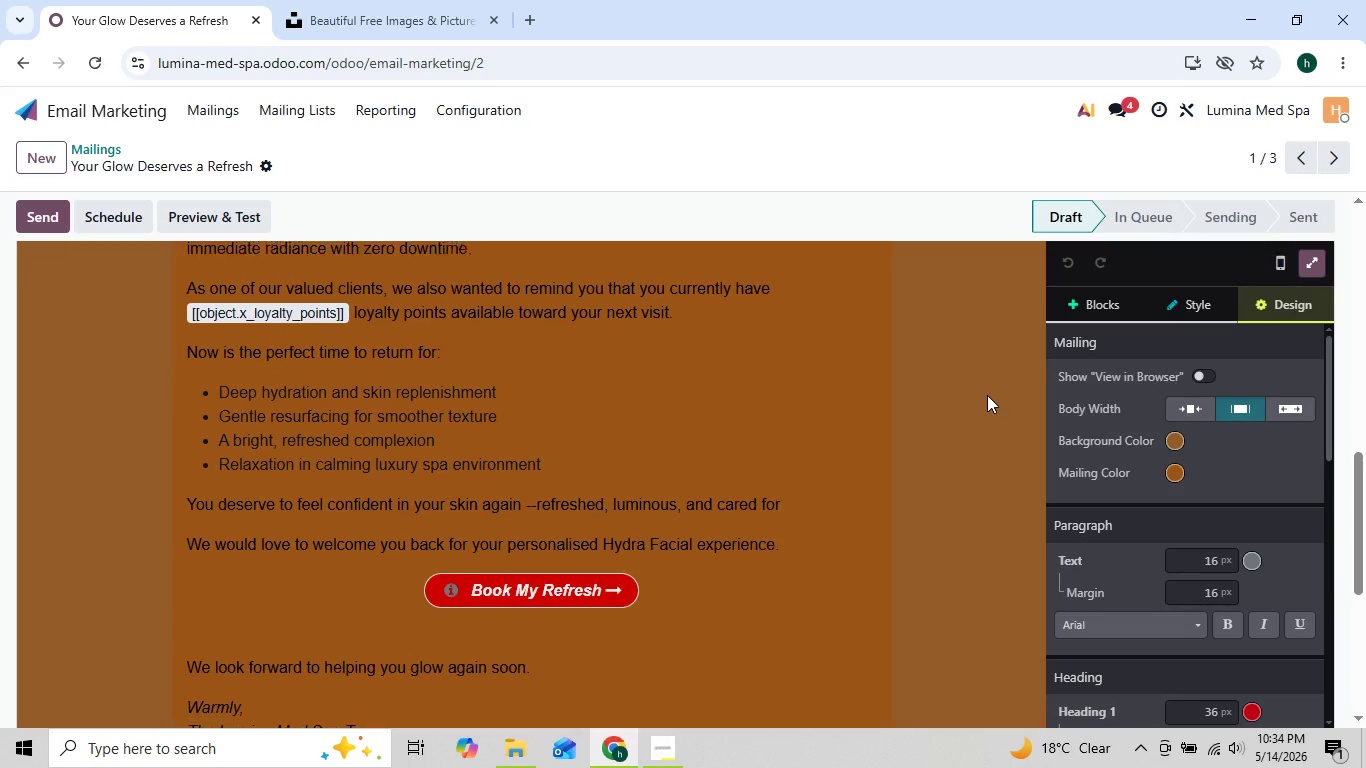 
left_click([1172, 440])
 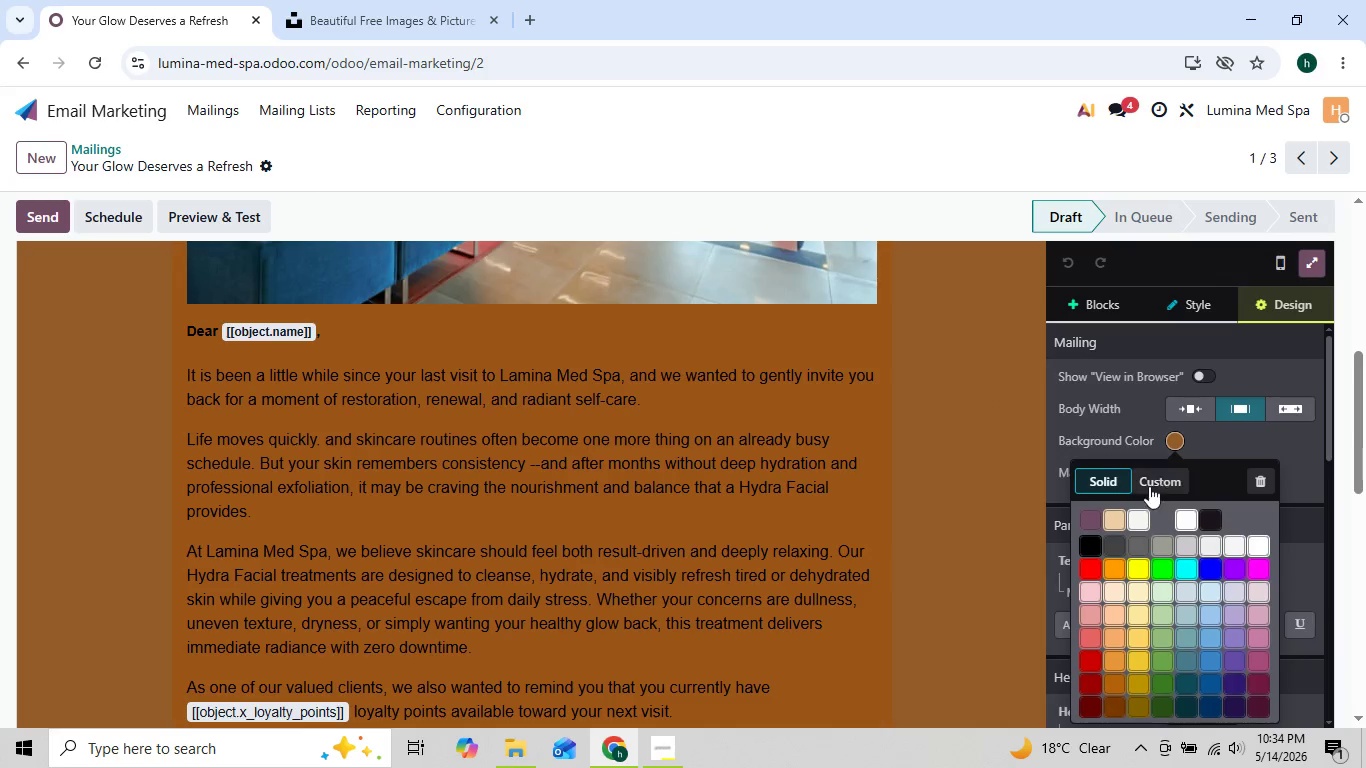 
left_click([1144, 494])
 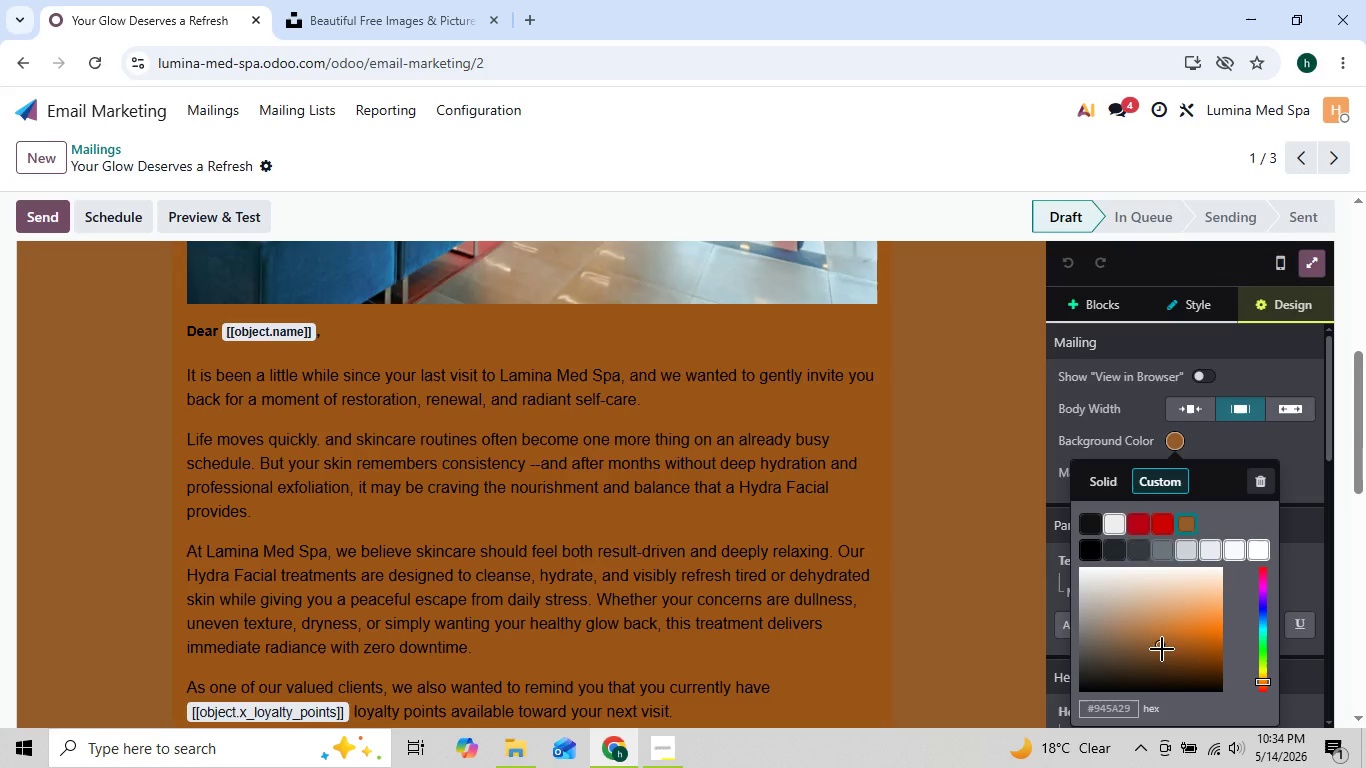 
left_click_drag(start_coordinate=[1162, 648], to_coordinate=[1150, 604])
 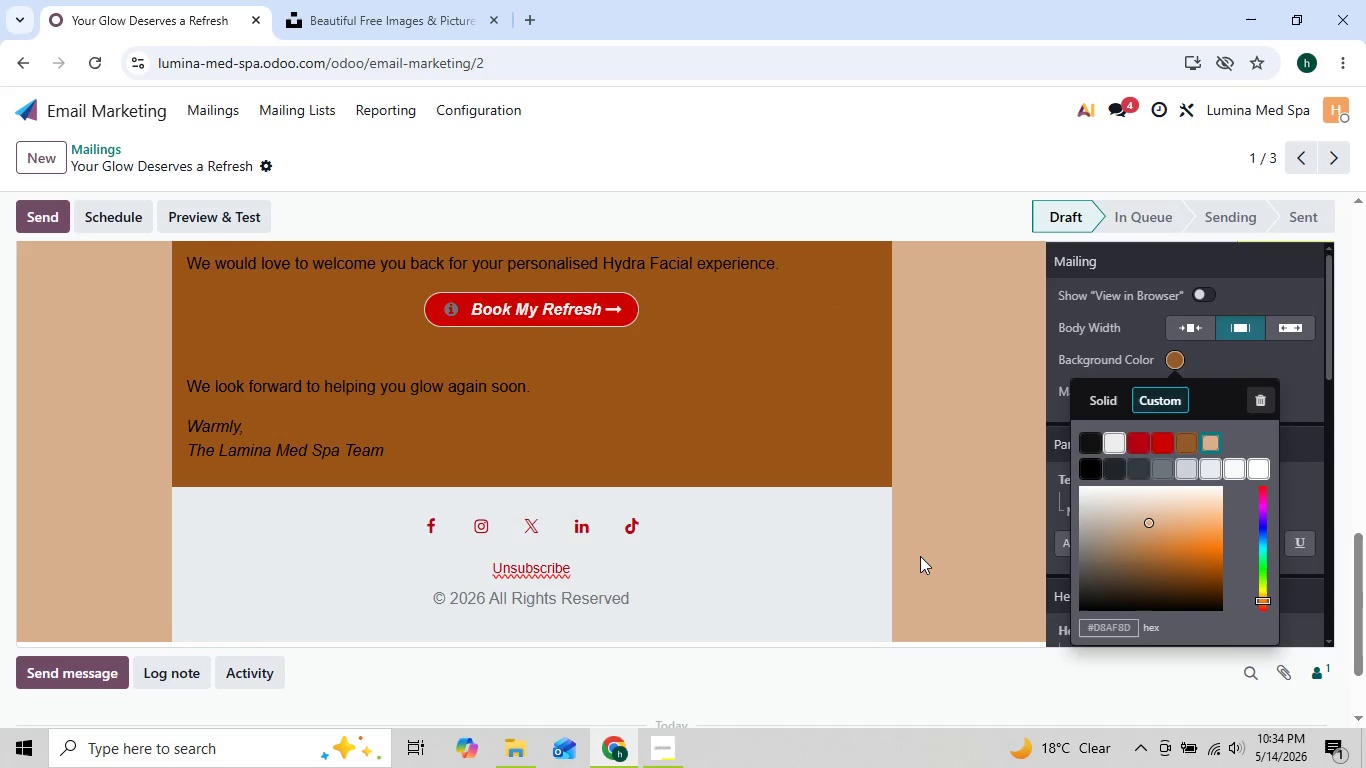 
wait(12.98)
 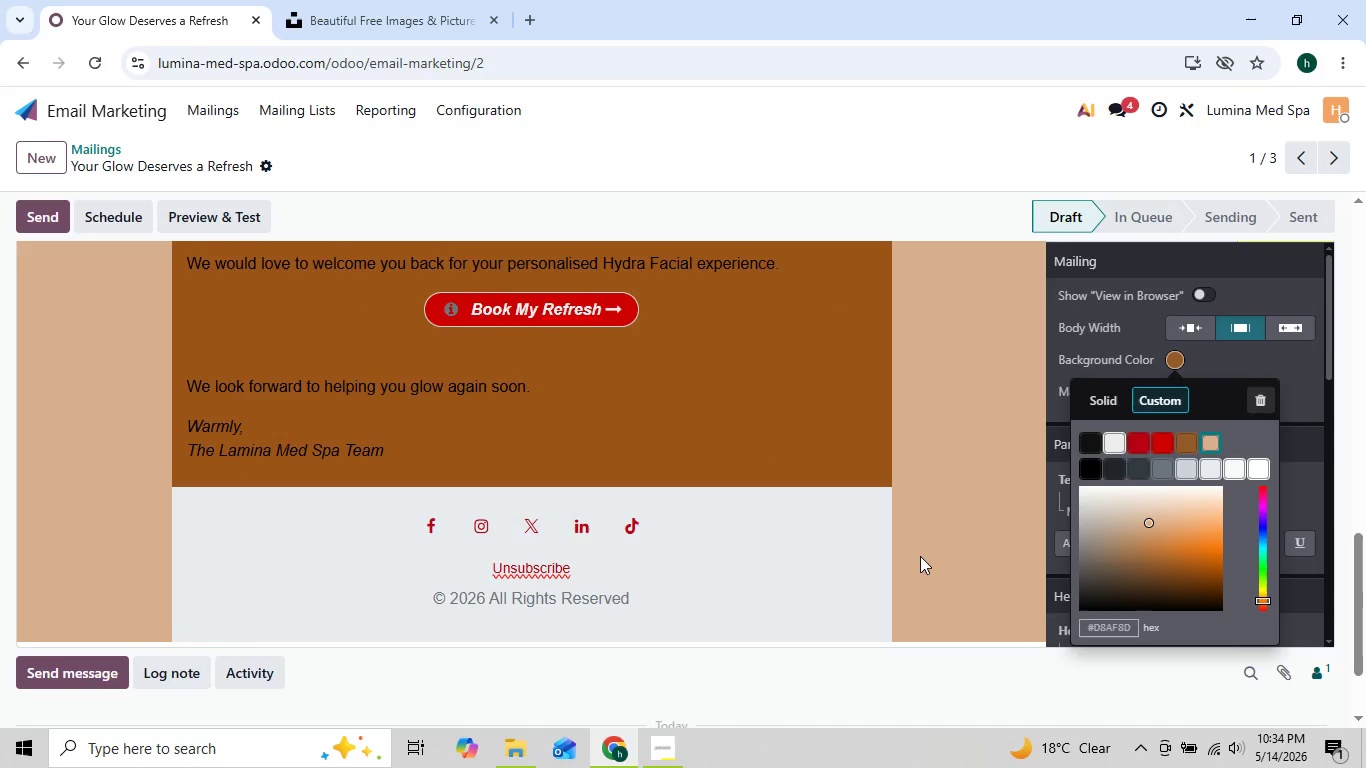 
left_click([981, 484])
 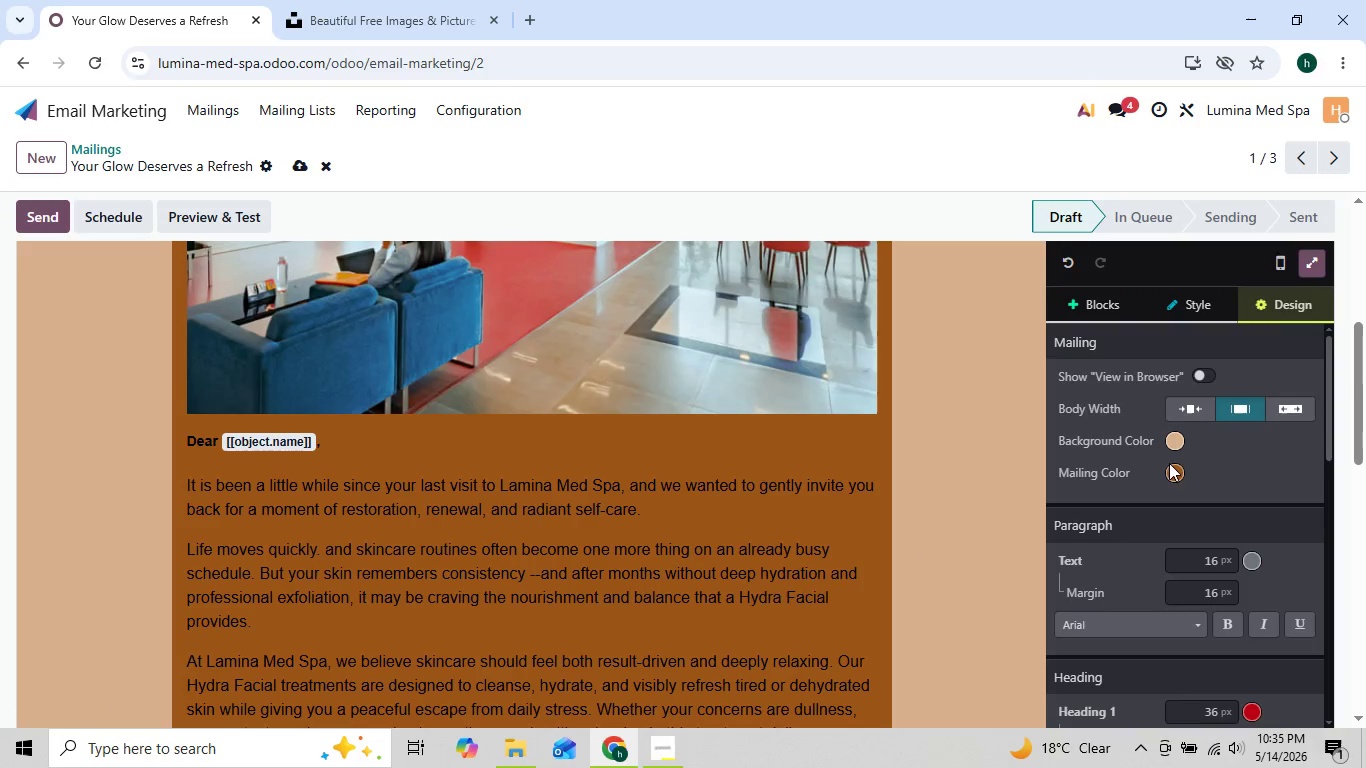 
left_click([1173, 471])
 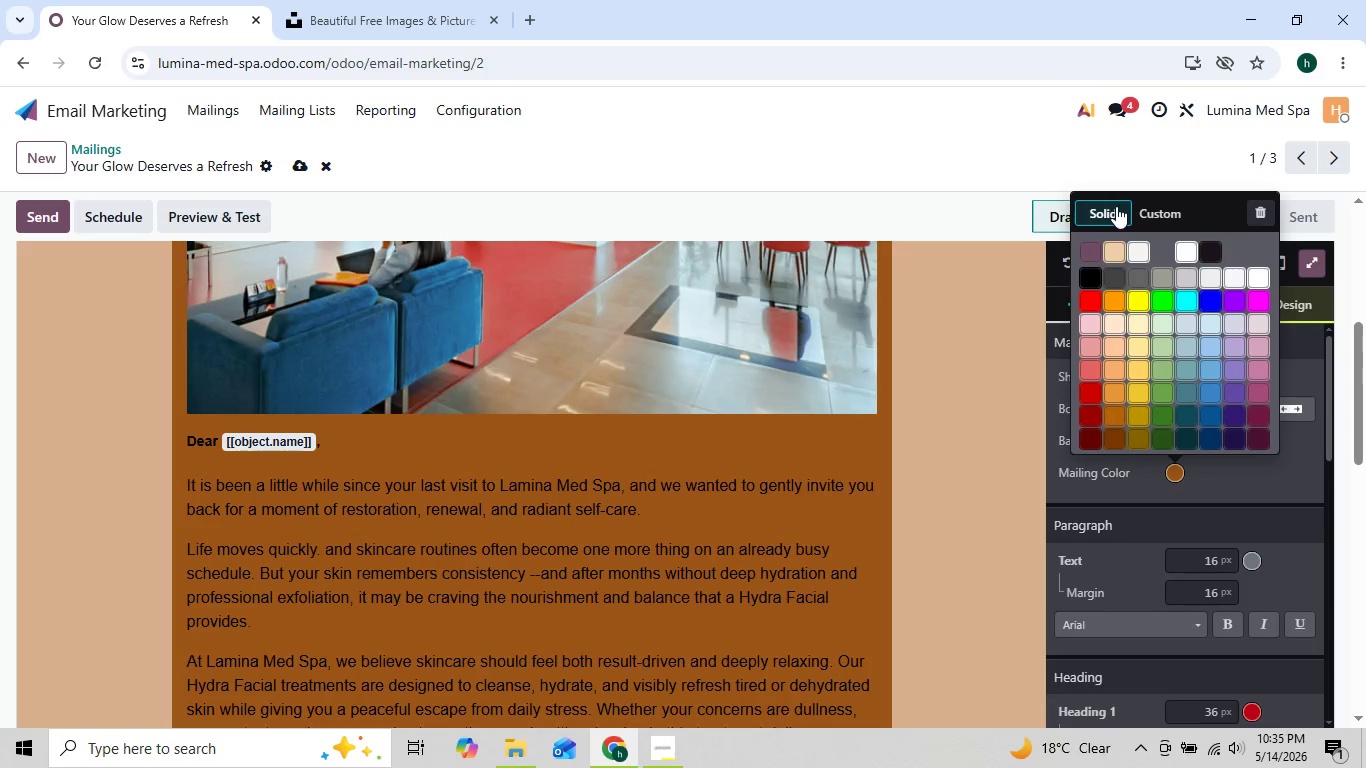 
left_click([1159, 207])
 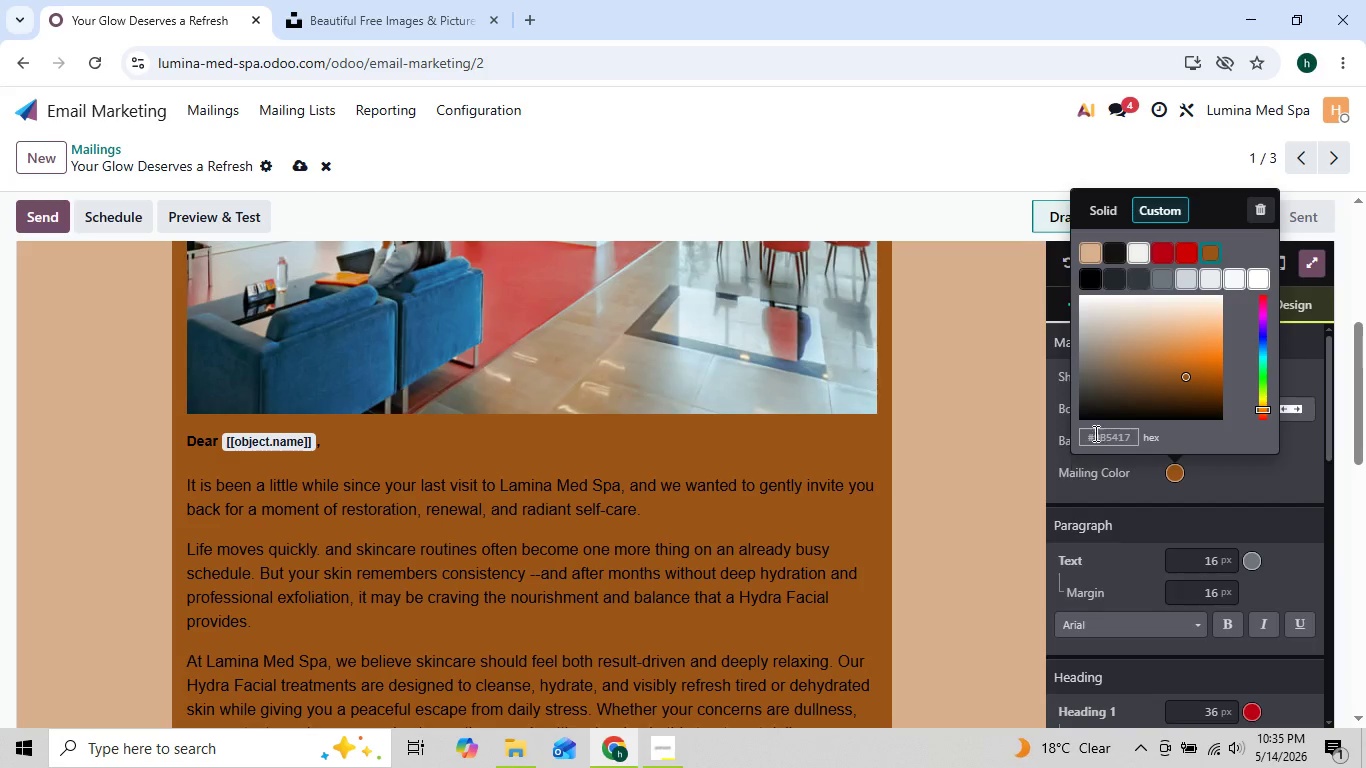 
left_click([1098, 430])
 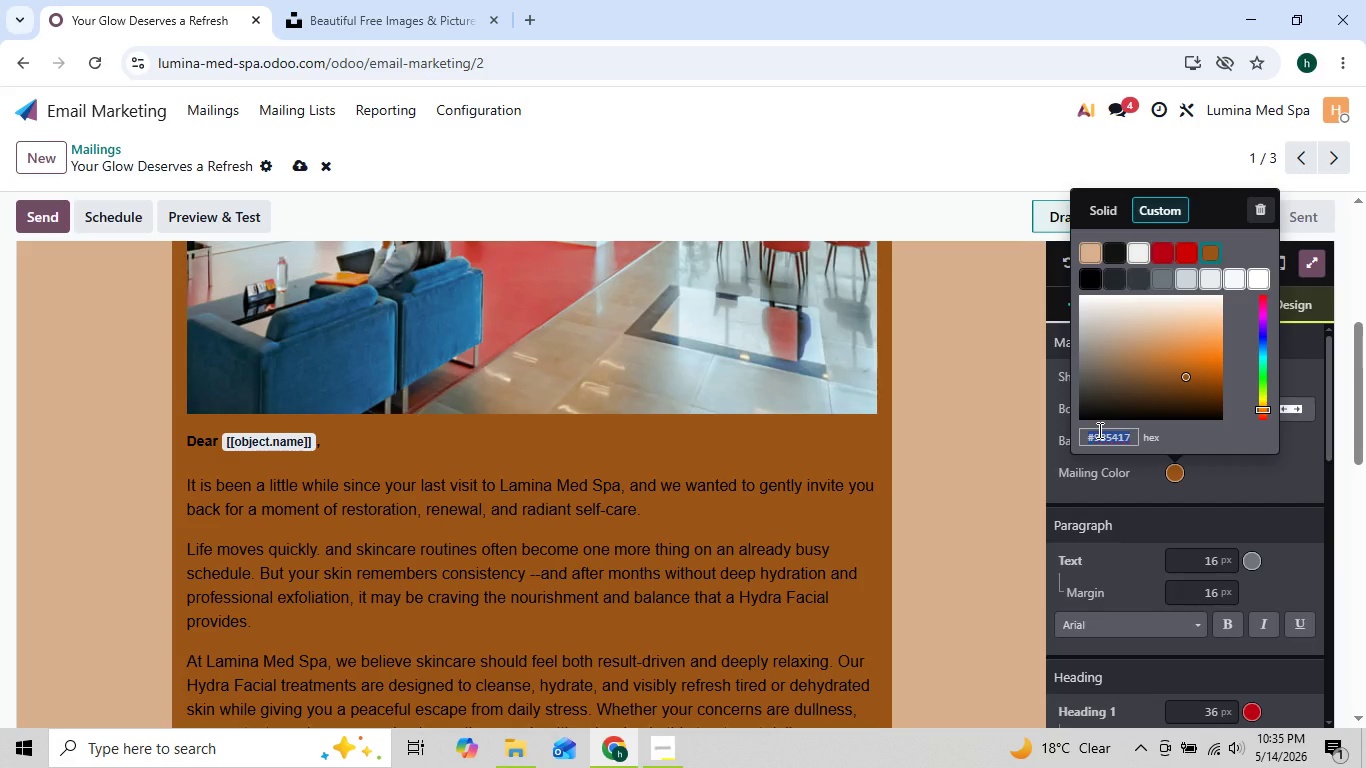 
key(Control+C)
 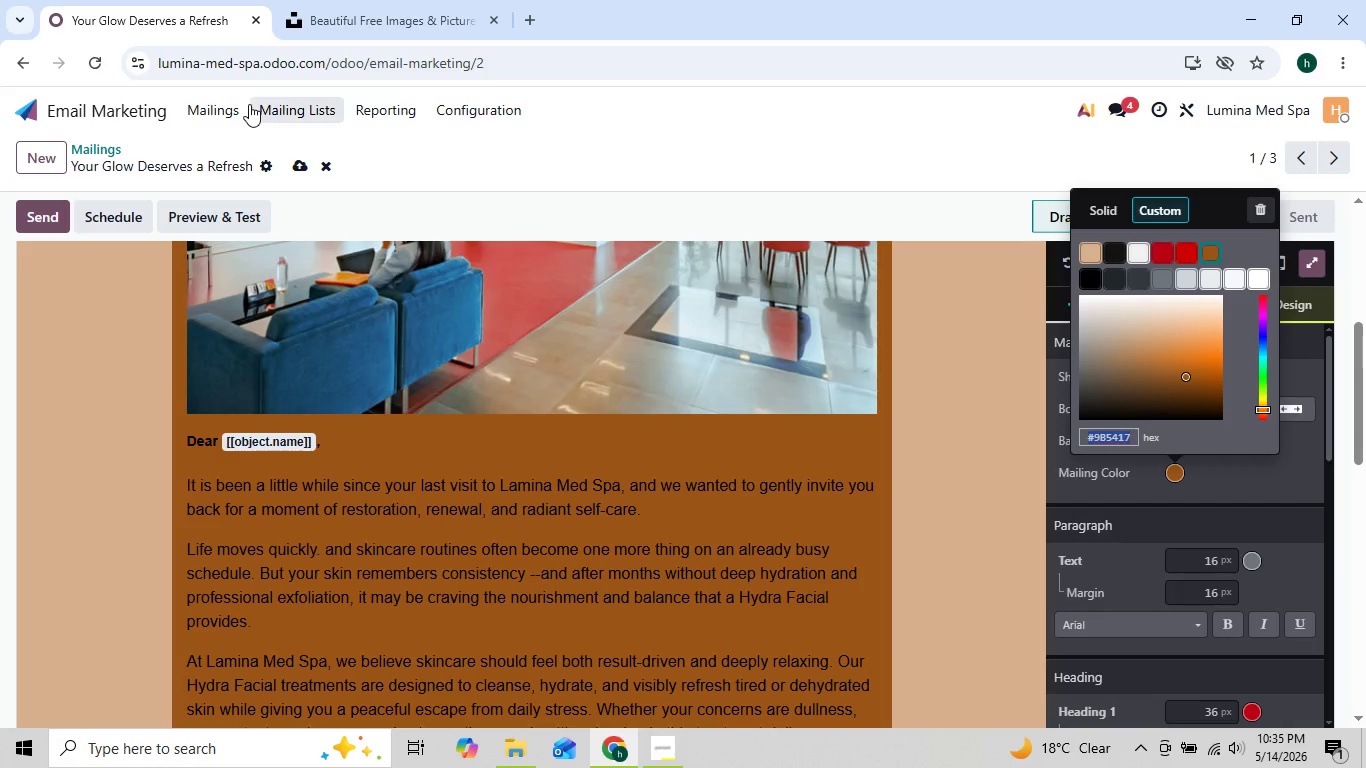 
left_click([224, 108])
 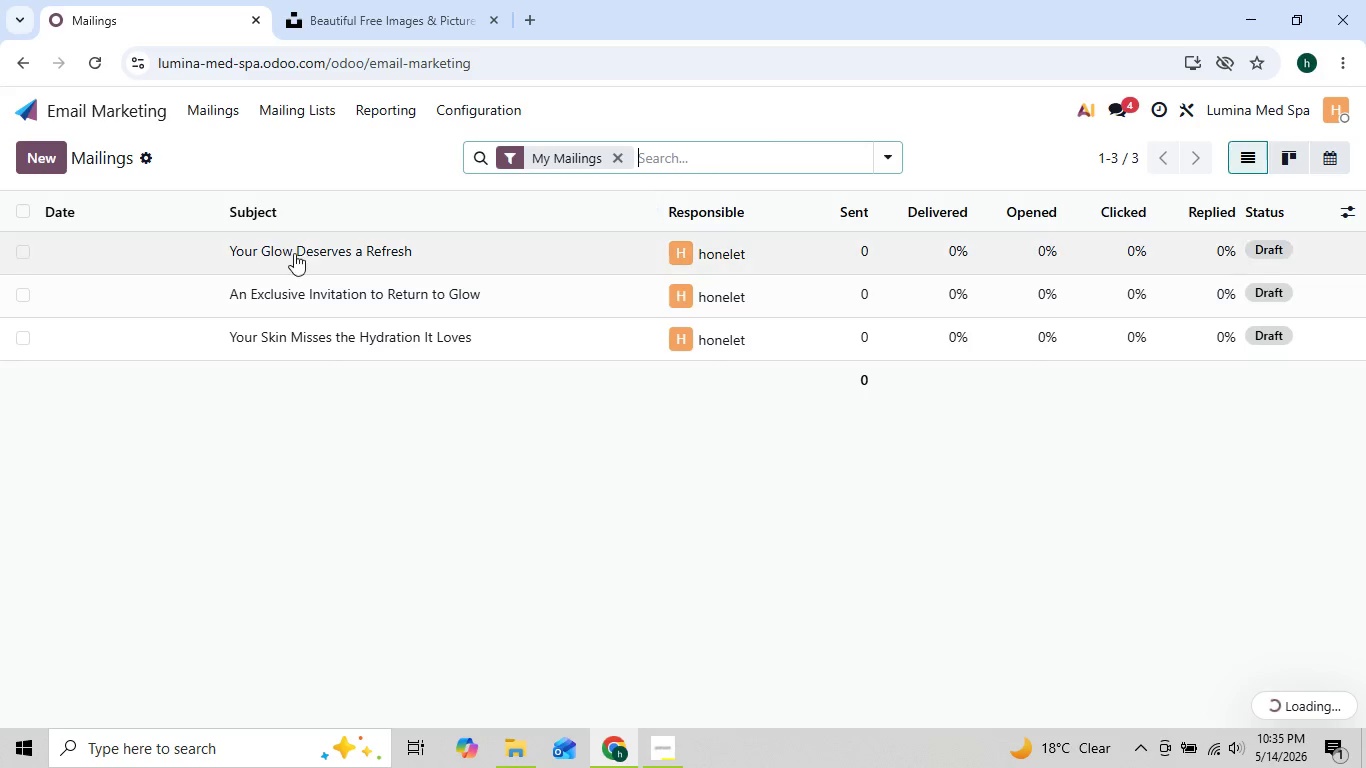 
left_click([332, 332])
 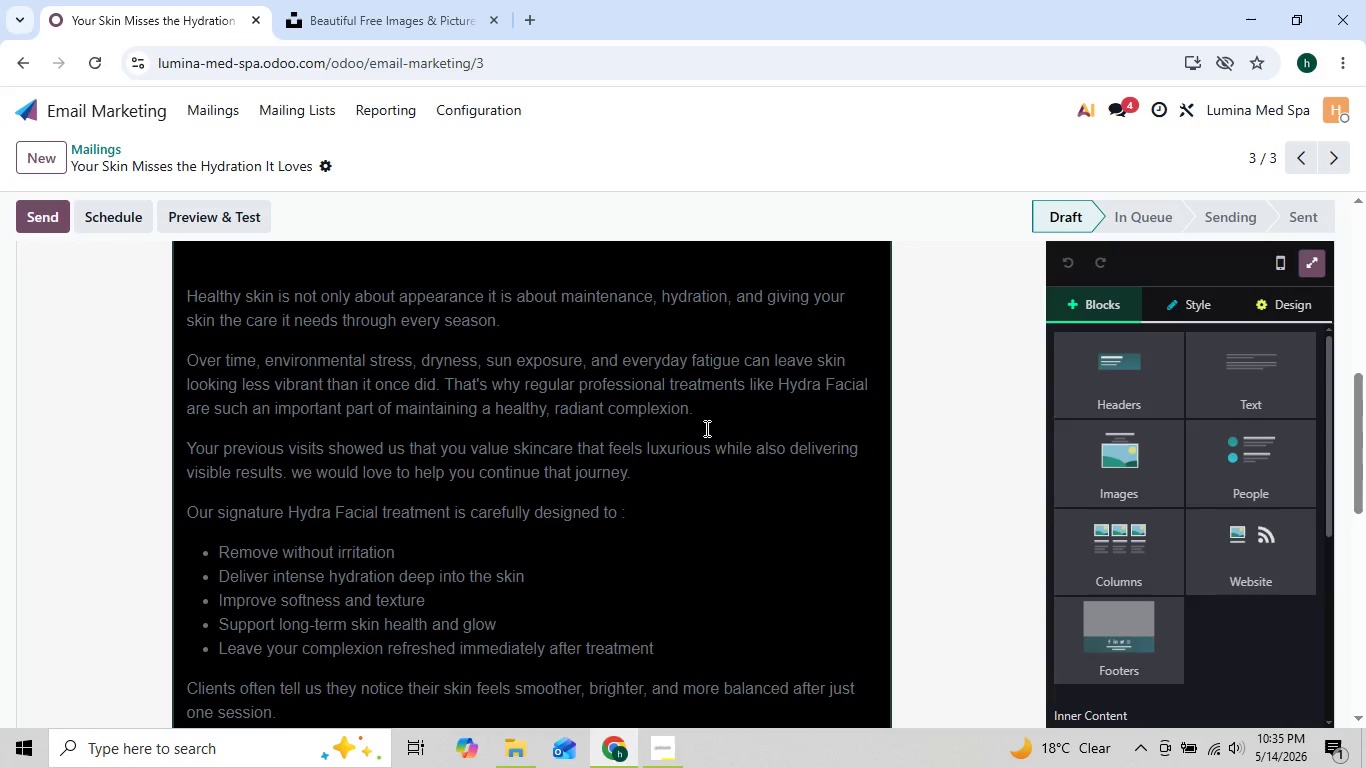 
left_click([1304, 311])
 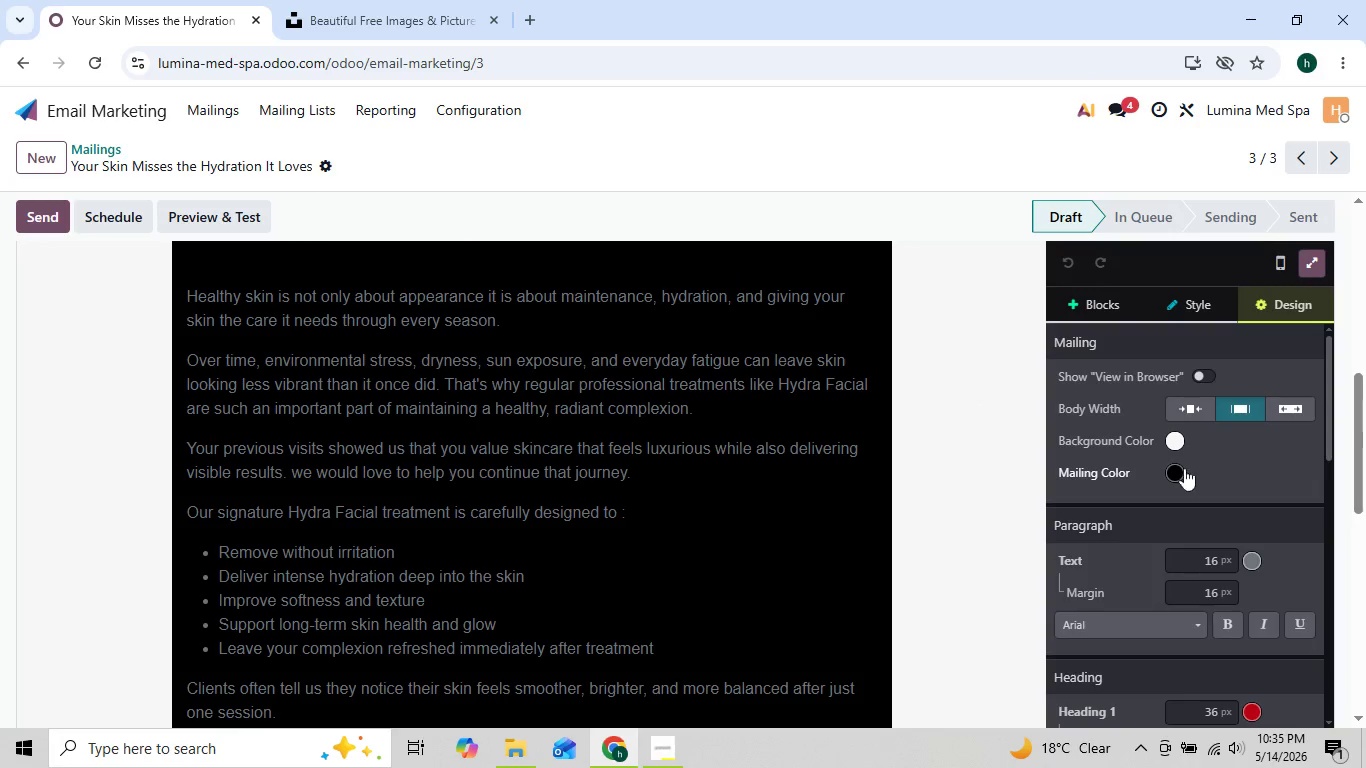 
left_click([1175, 471])
 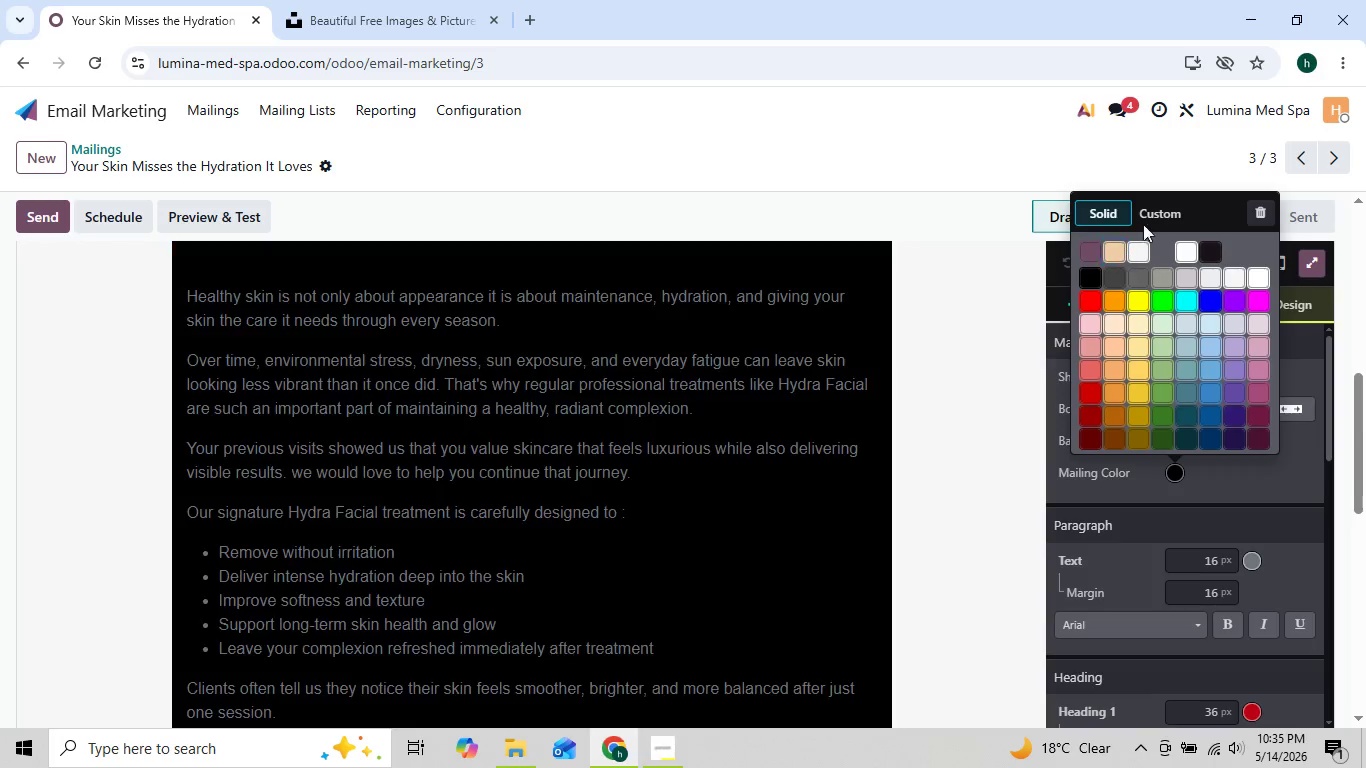 
left_click([1164, 215])
 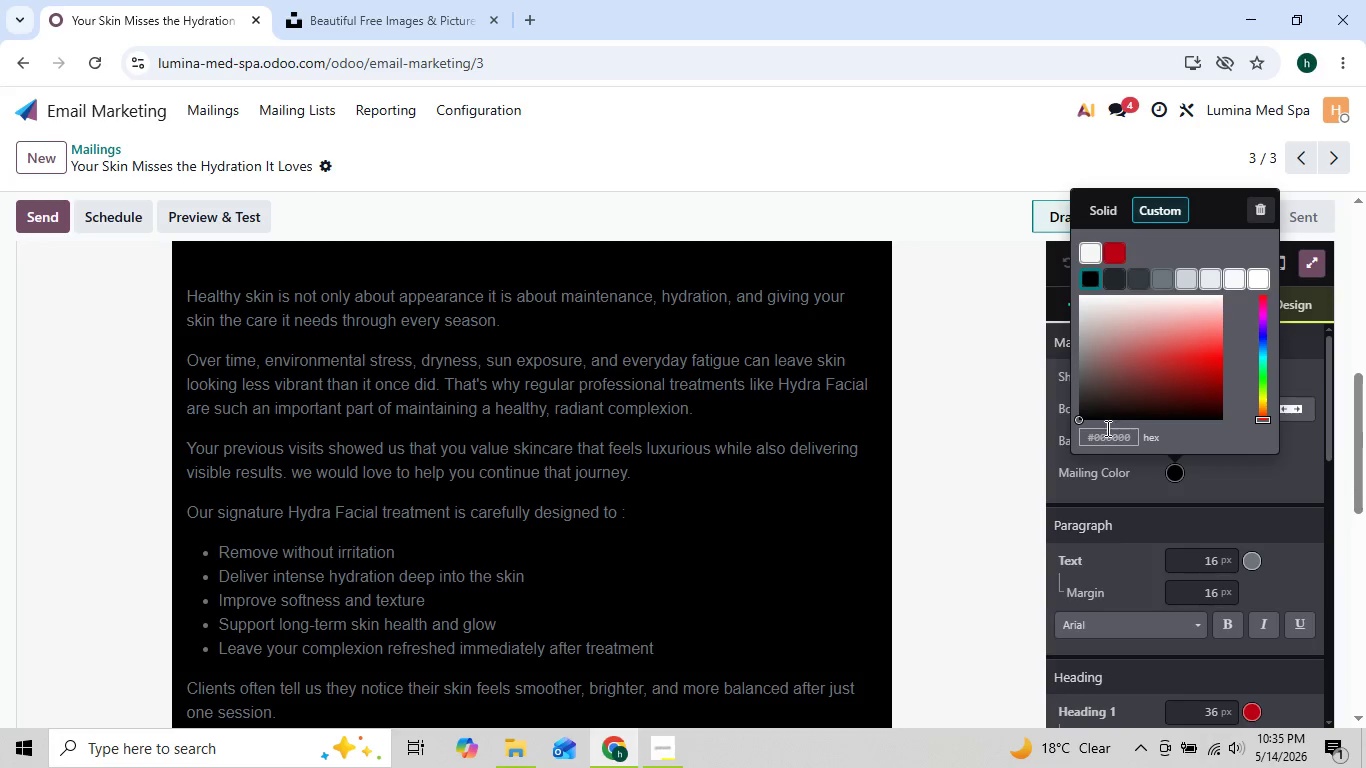 
left_click([1106, 429])
 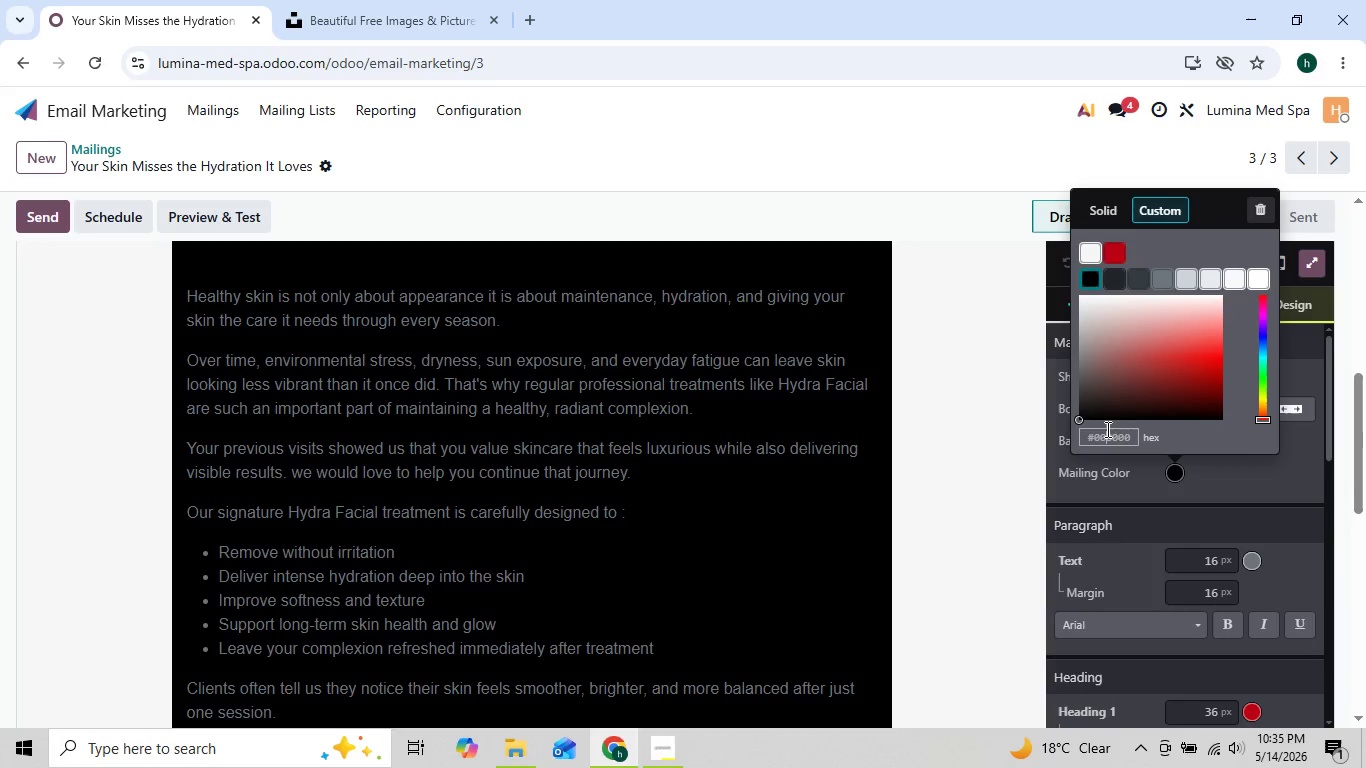 
key(Control+V)
 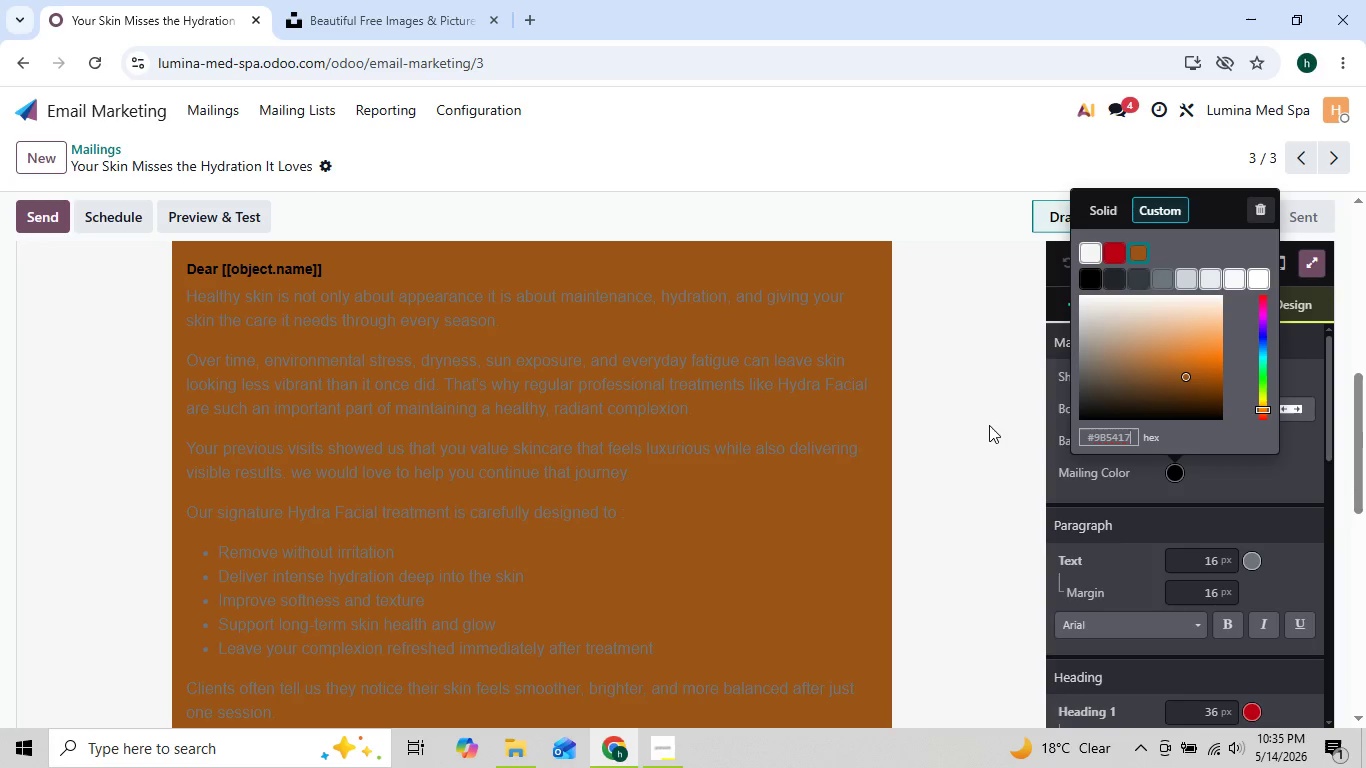 
left_click([989, 425])
 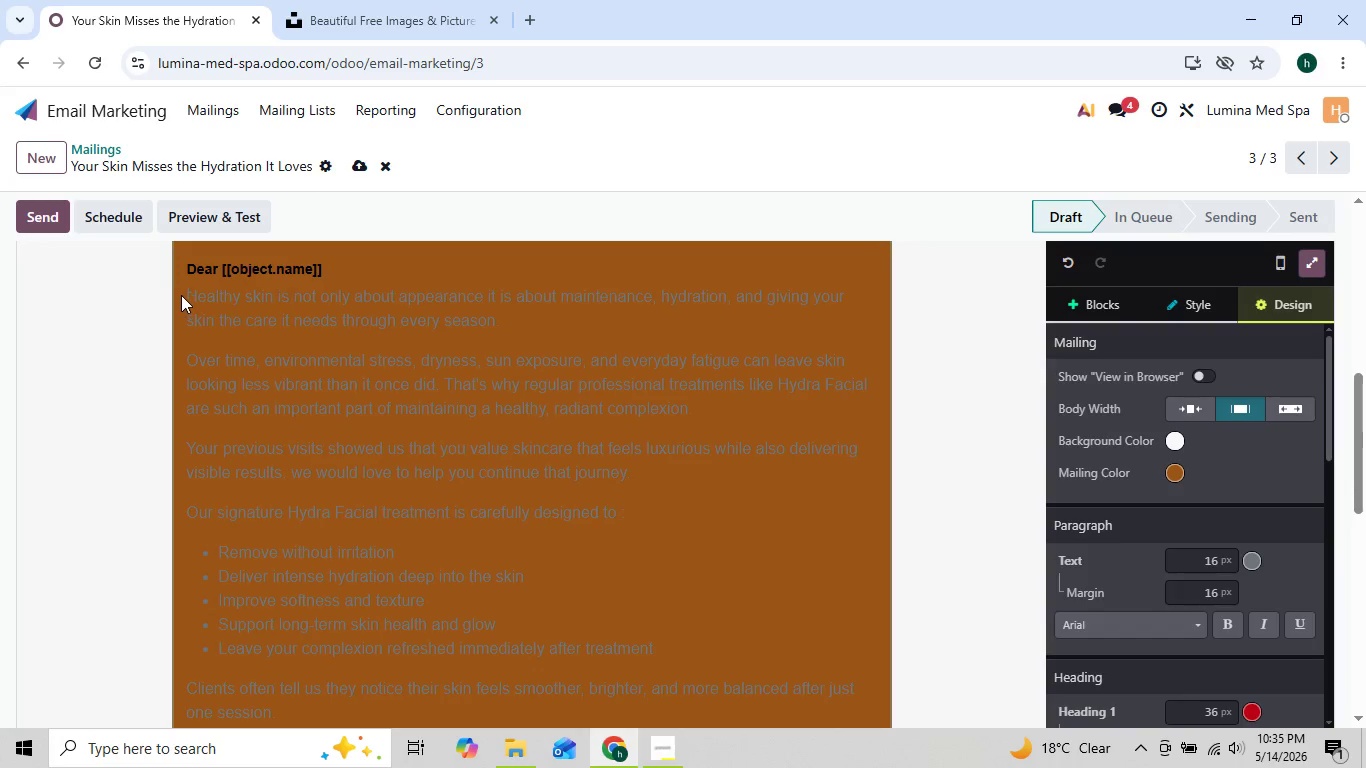 
left_click_drag(start_coordinate=[188, 293], to_coordinate=[577, 258])
 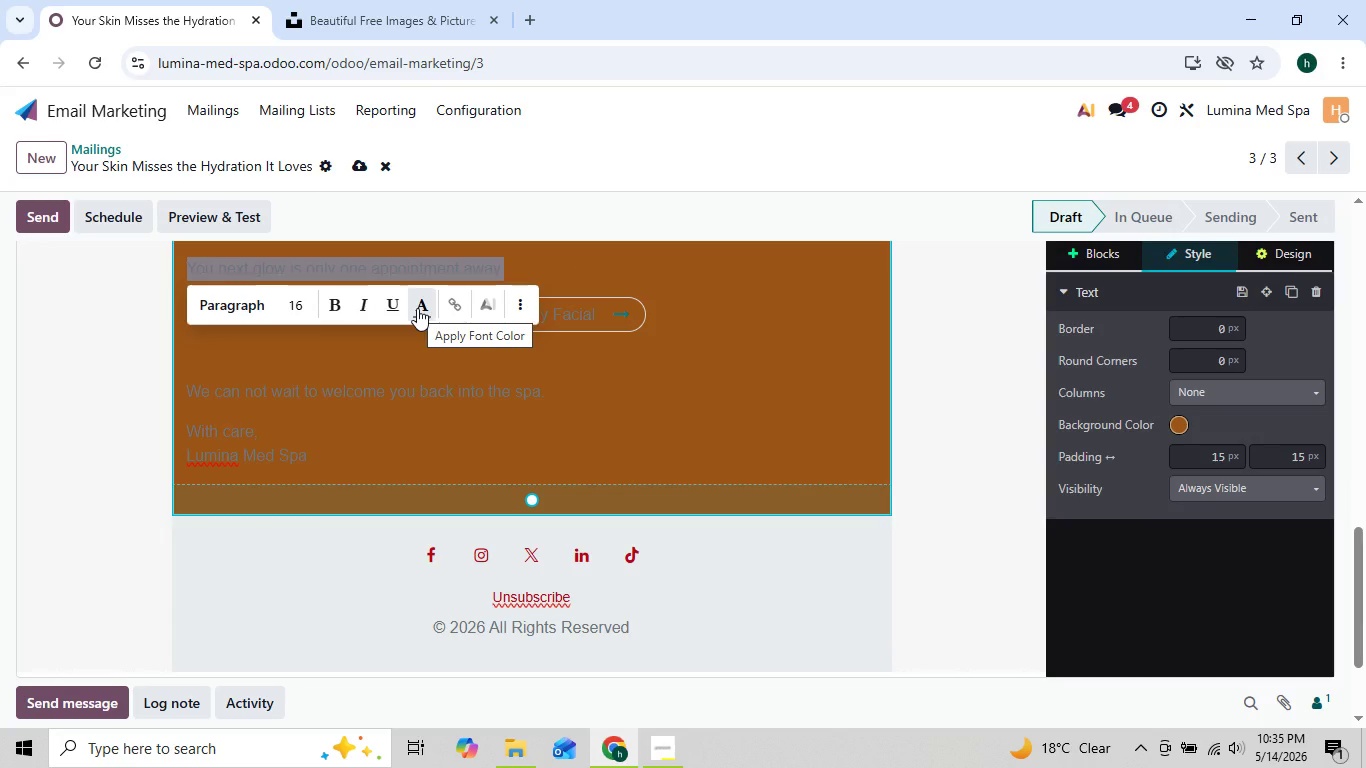 
left_click([417, 308])
 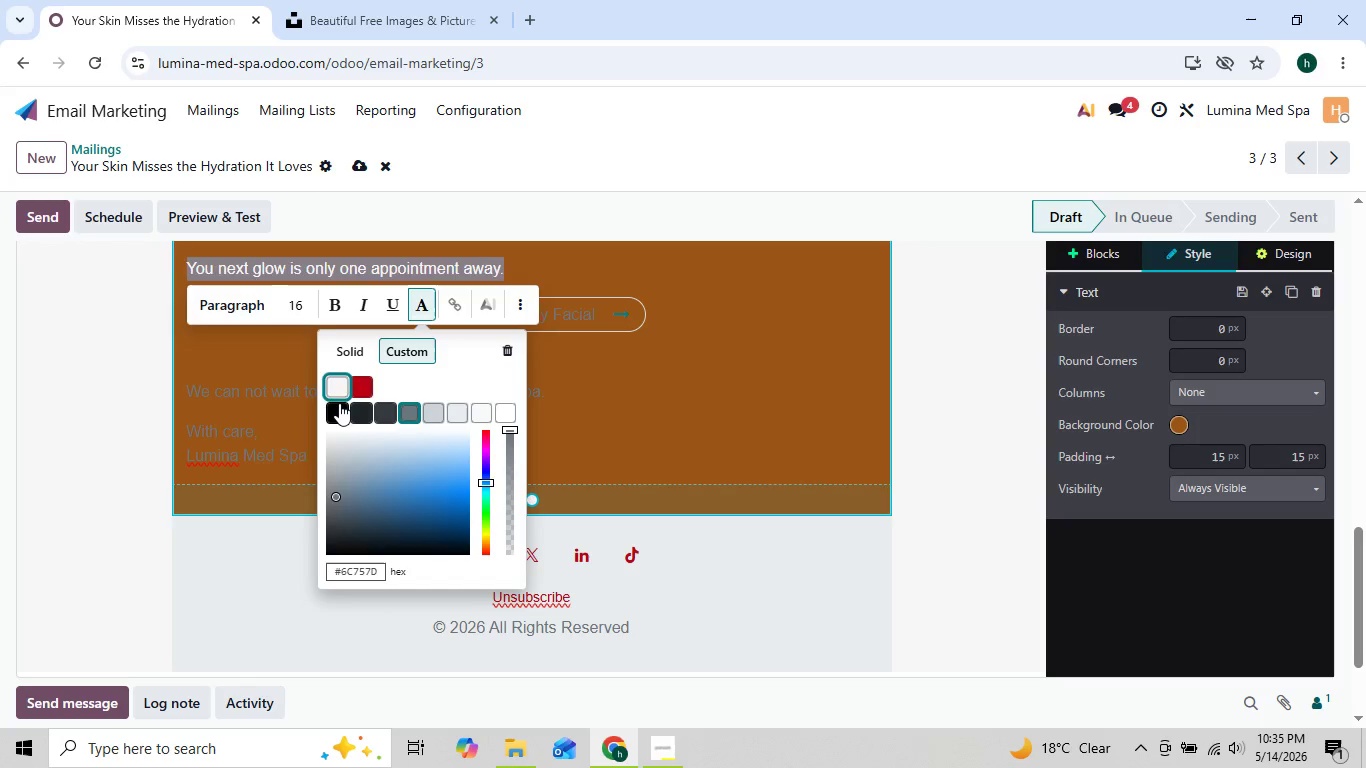 
left_click([339, 403])
 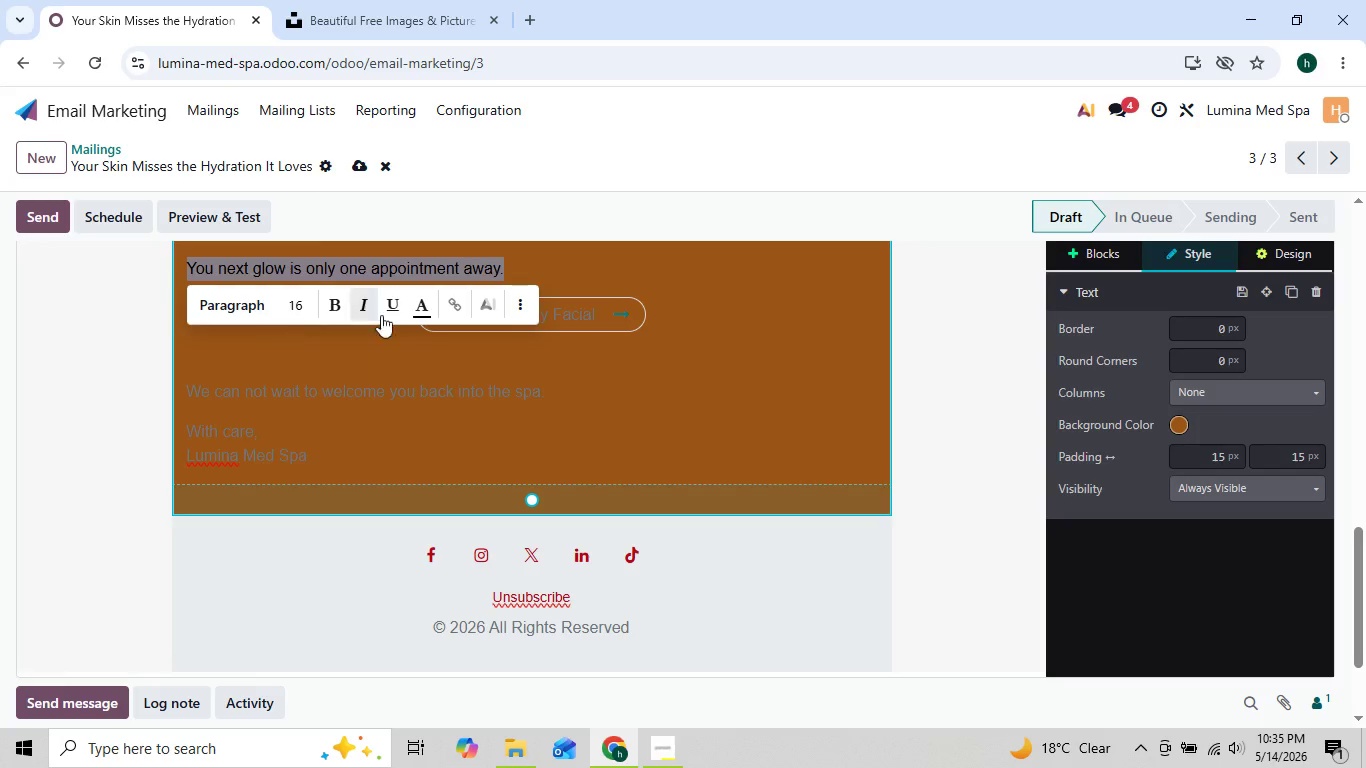 
left_click([419, 300])
 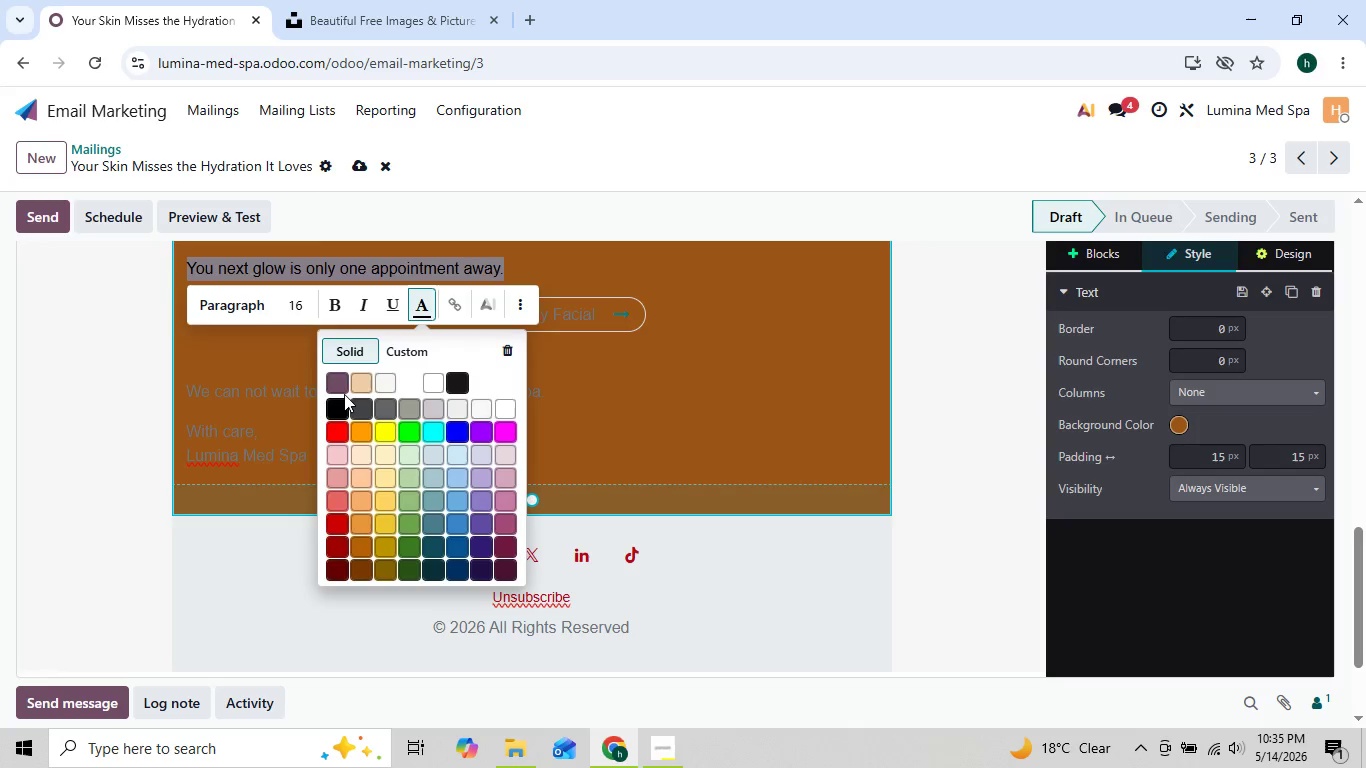 
left_click([339, 399])
 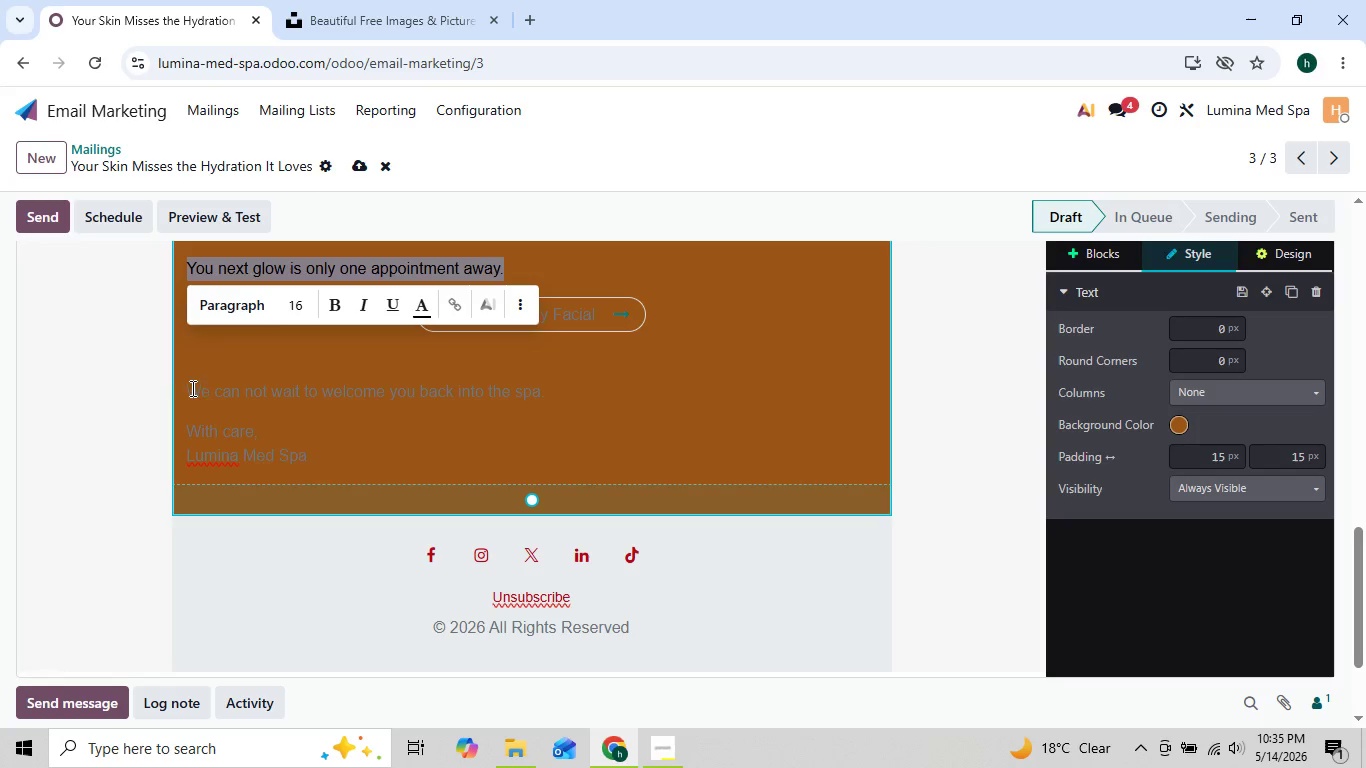 
left_click_drag(start_coordinate=[184, 383], to_coordinate=[207, 393])
 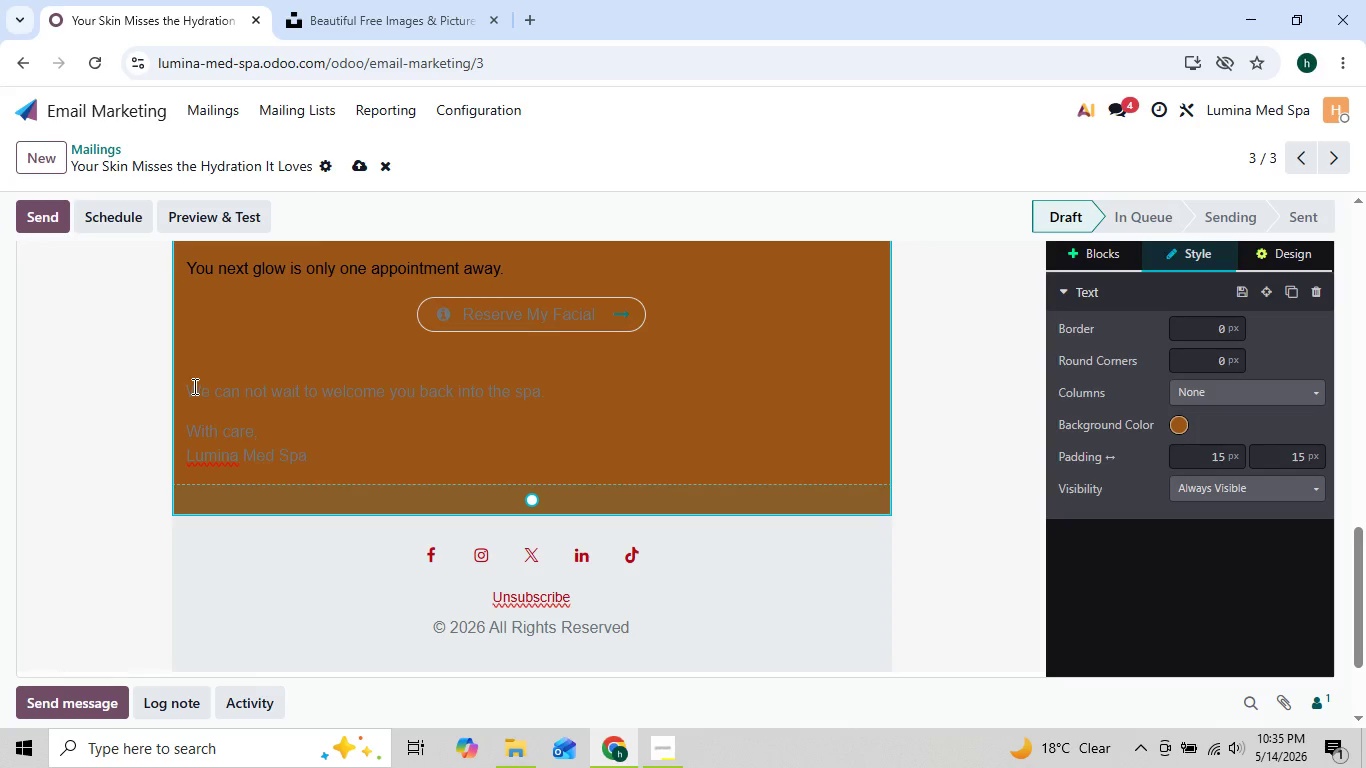 
left_click_drag(start_coordinate=[193, 386], to_coordinate=[321, 464])
 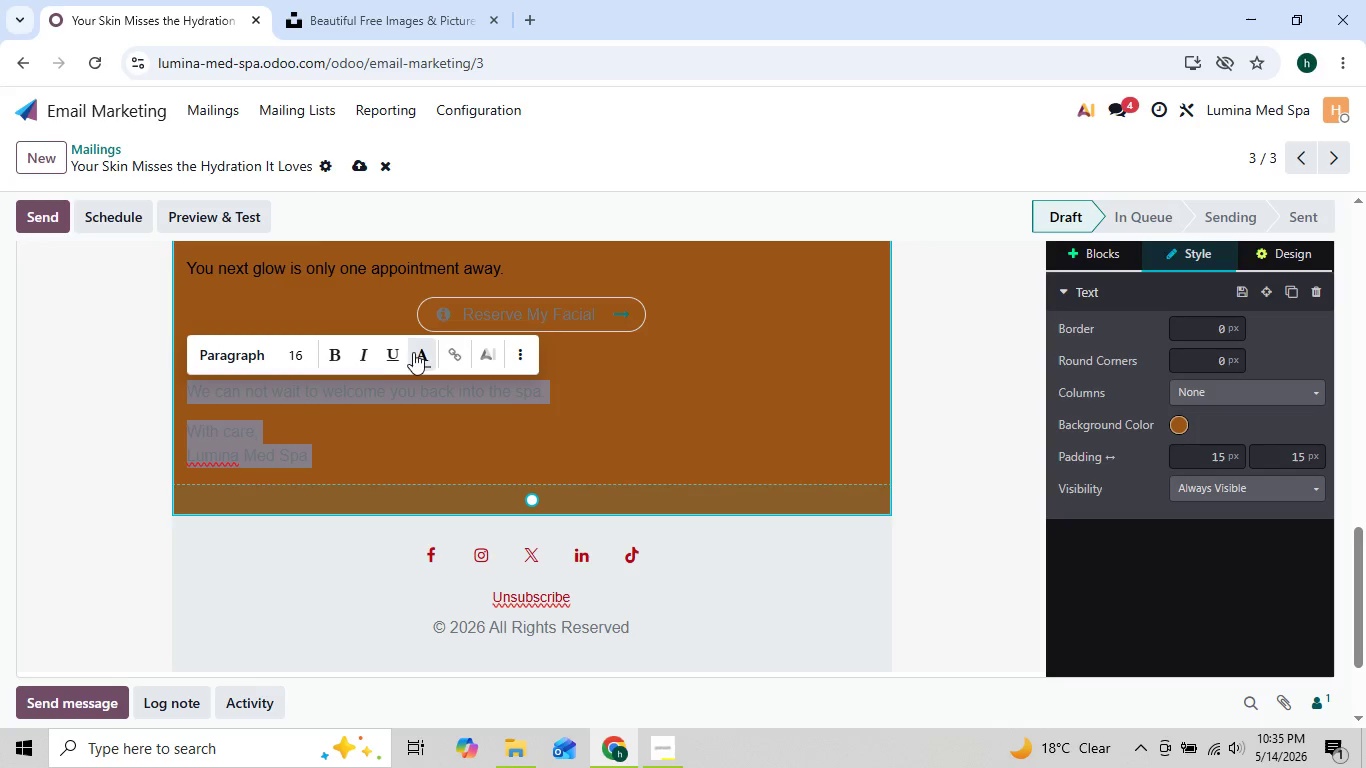 
left_click([419, 352])
 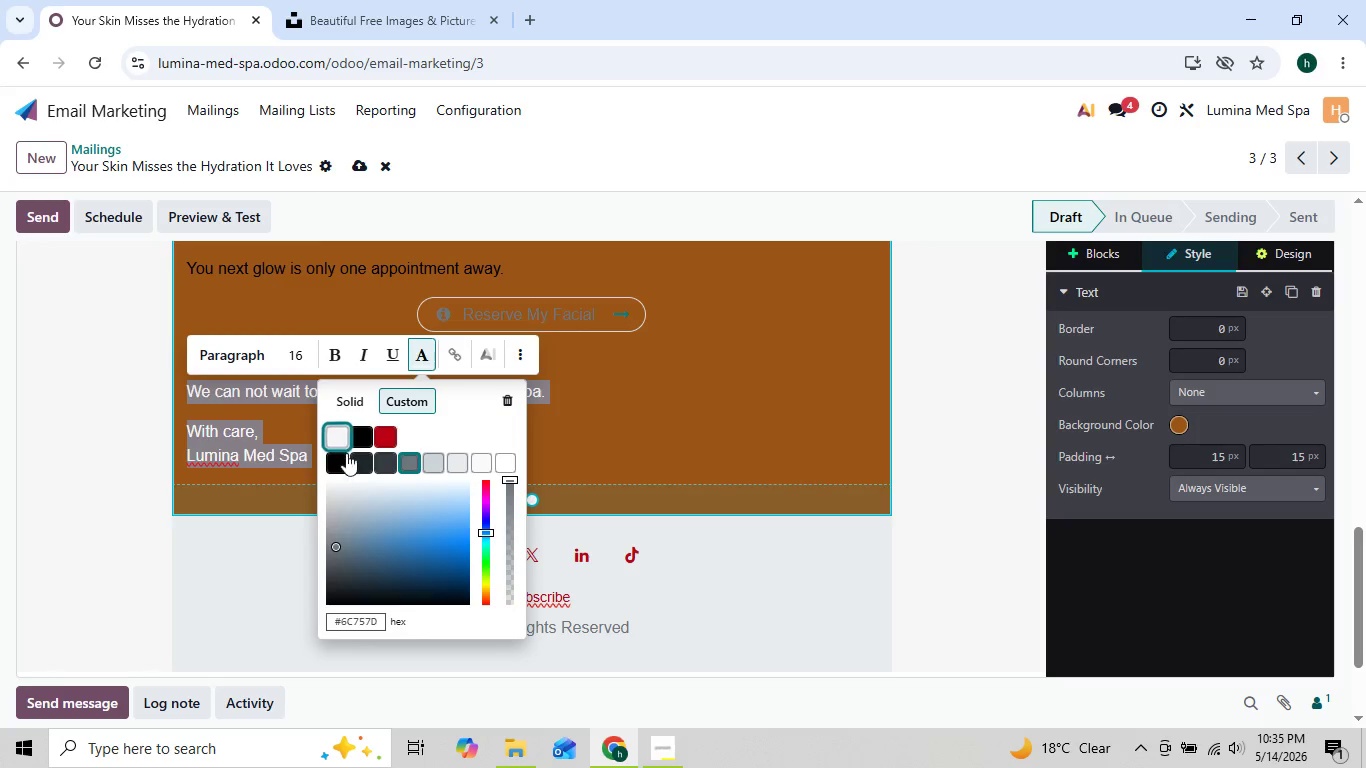 
left_click([342, 456])
 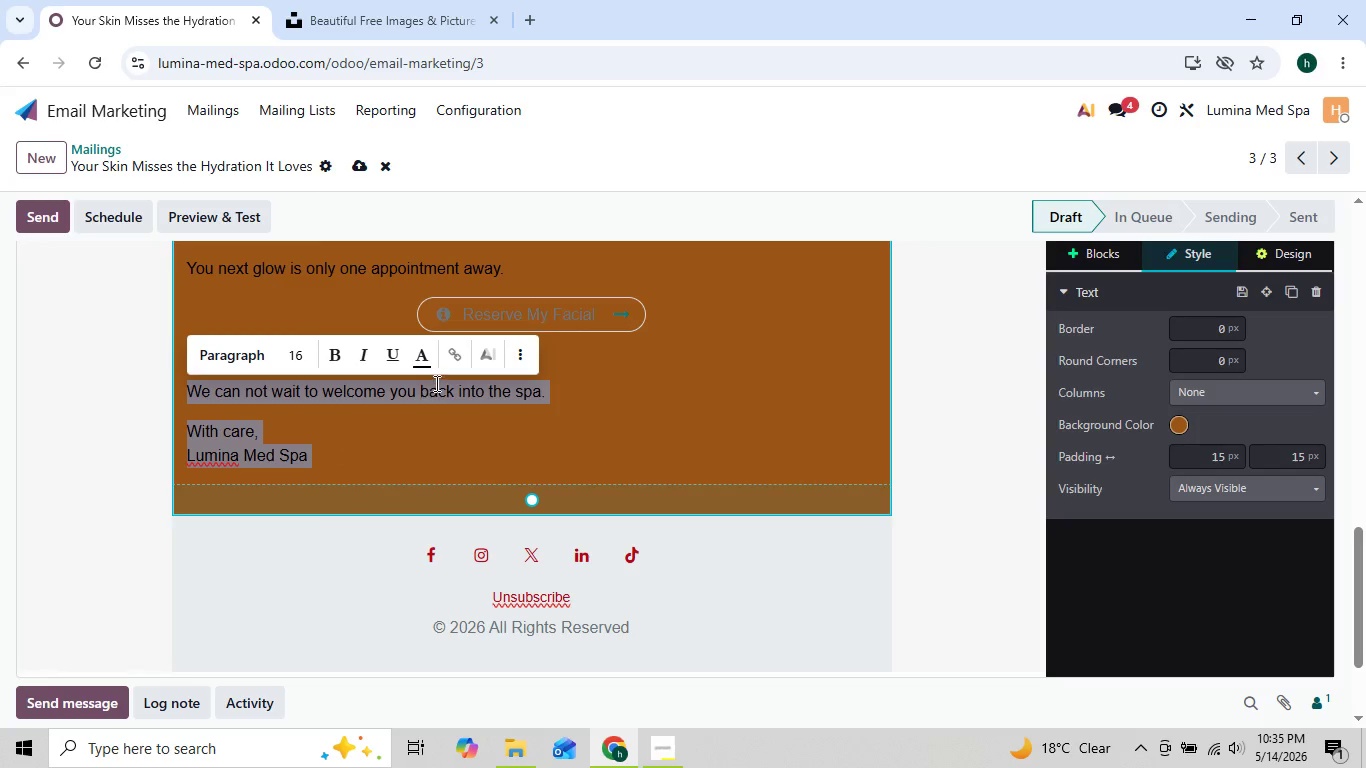 
left_click([435, 383])
 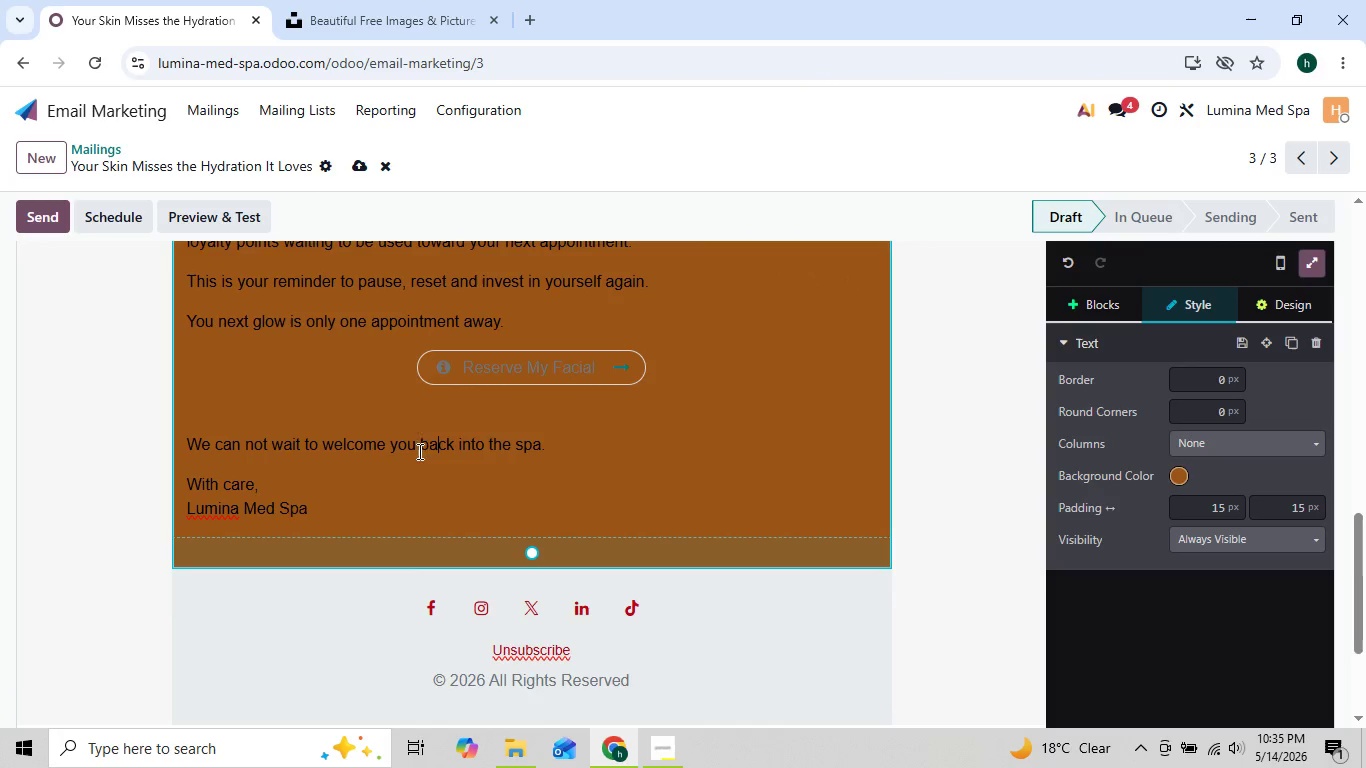 
wait(5.92)
 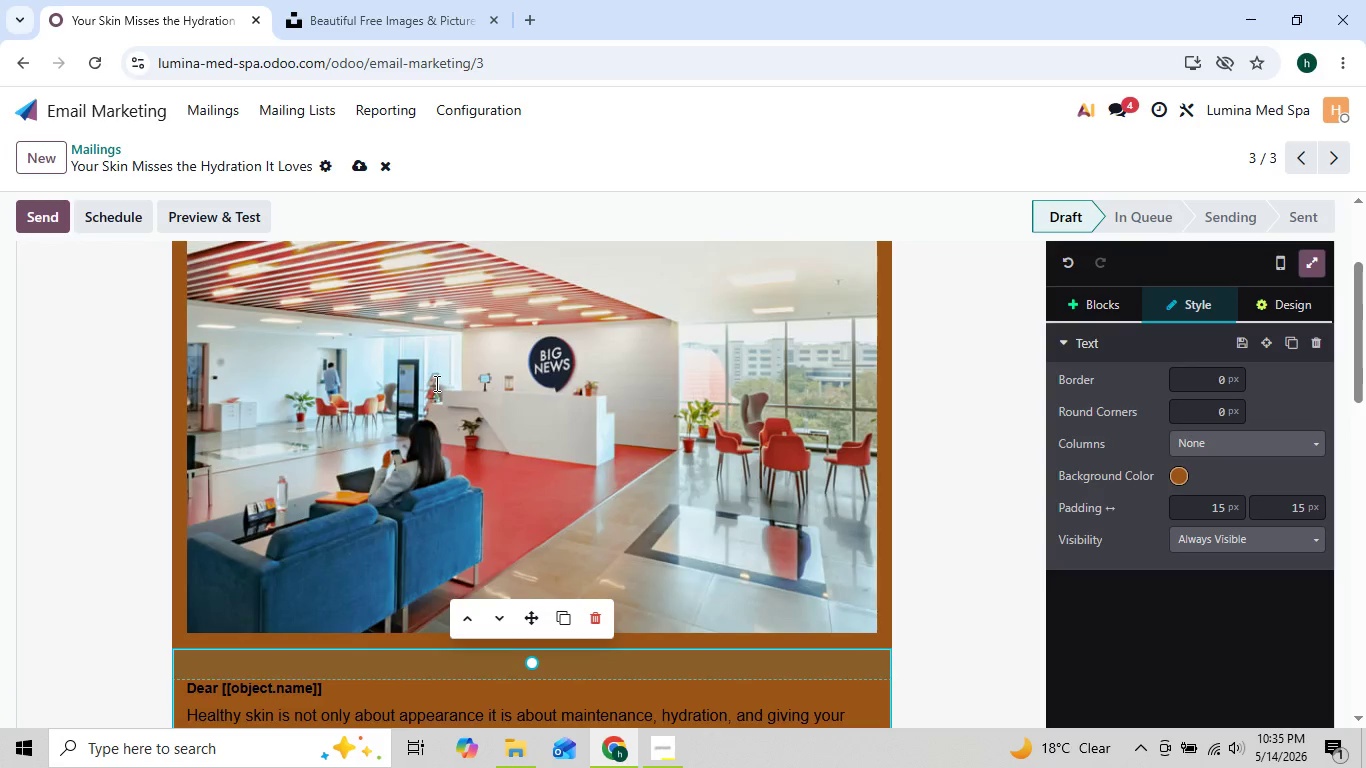 
left_click([219, 469])
 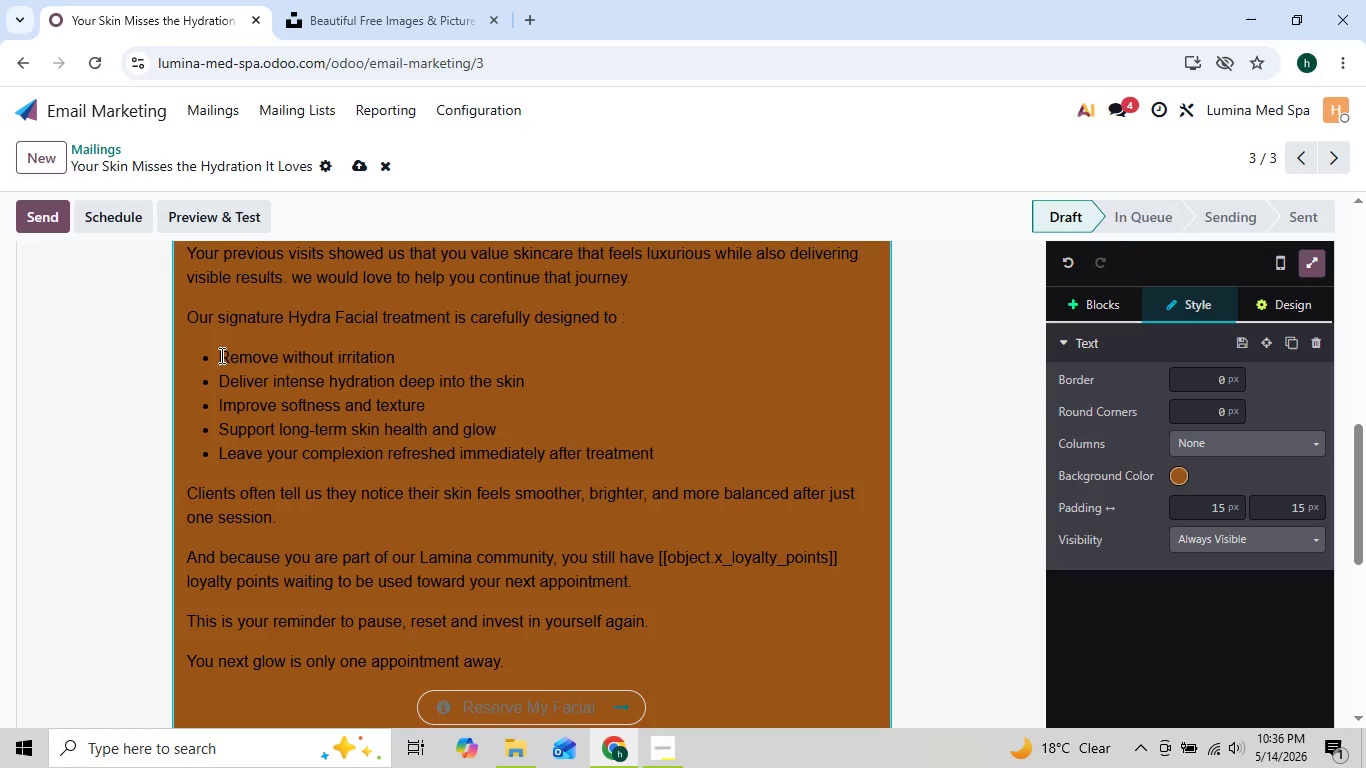 
left_click_drag(start_coordinate=[220, 354], to_coordinate=[662, 445])
 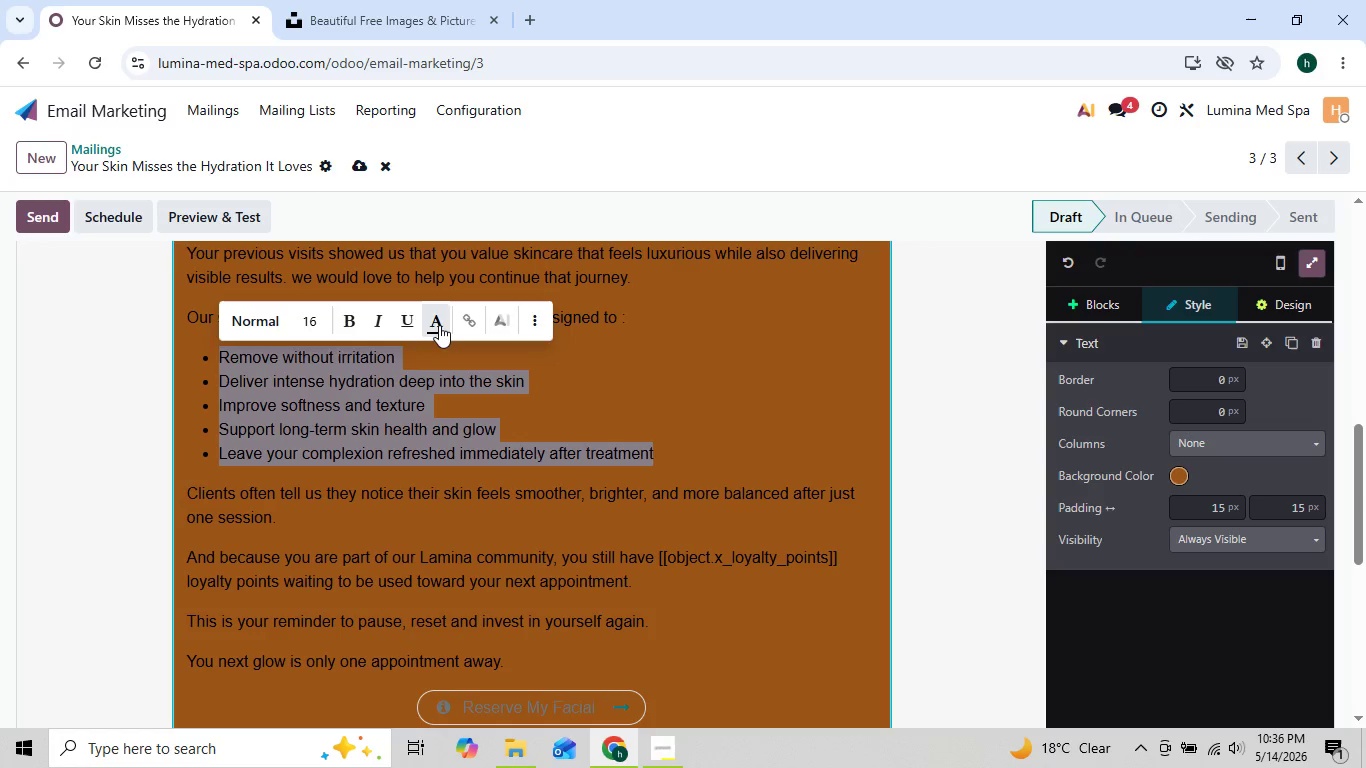 
left_click([439, 324])
 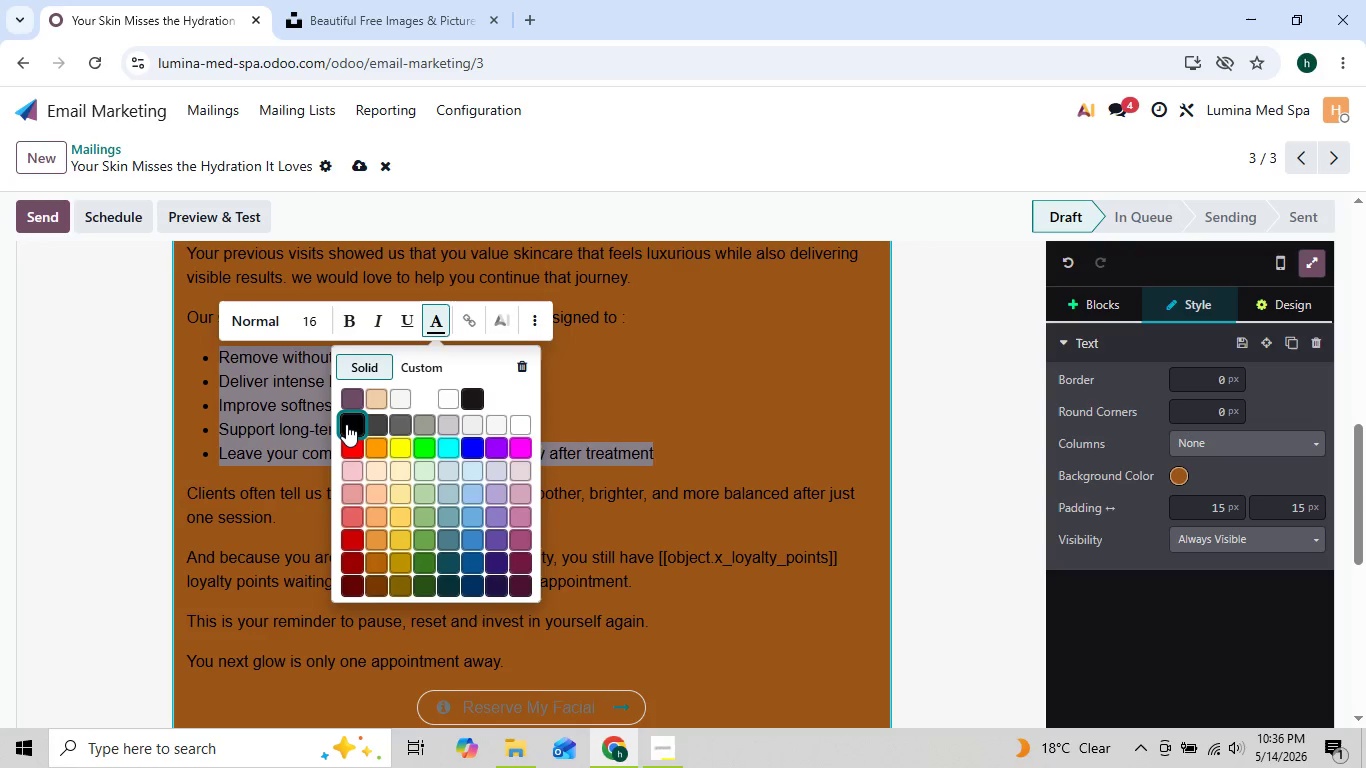 
wait(6.77)
 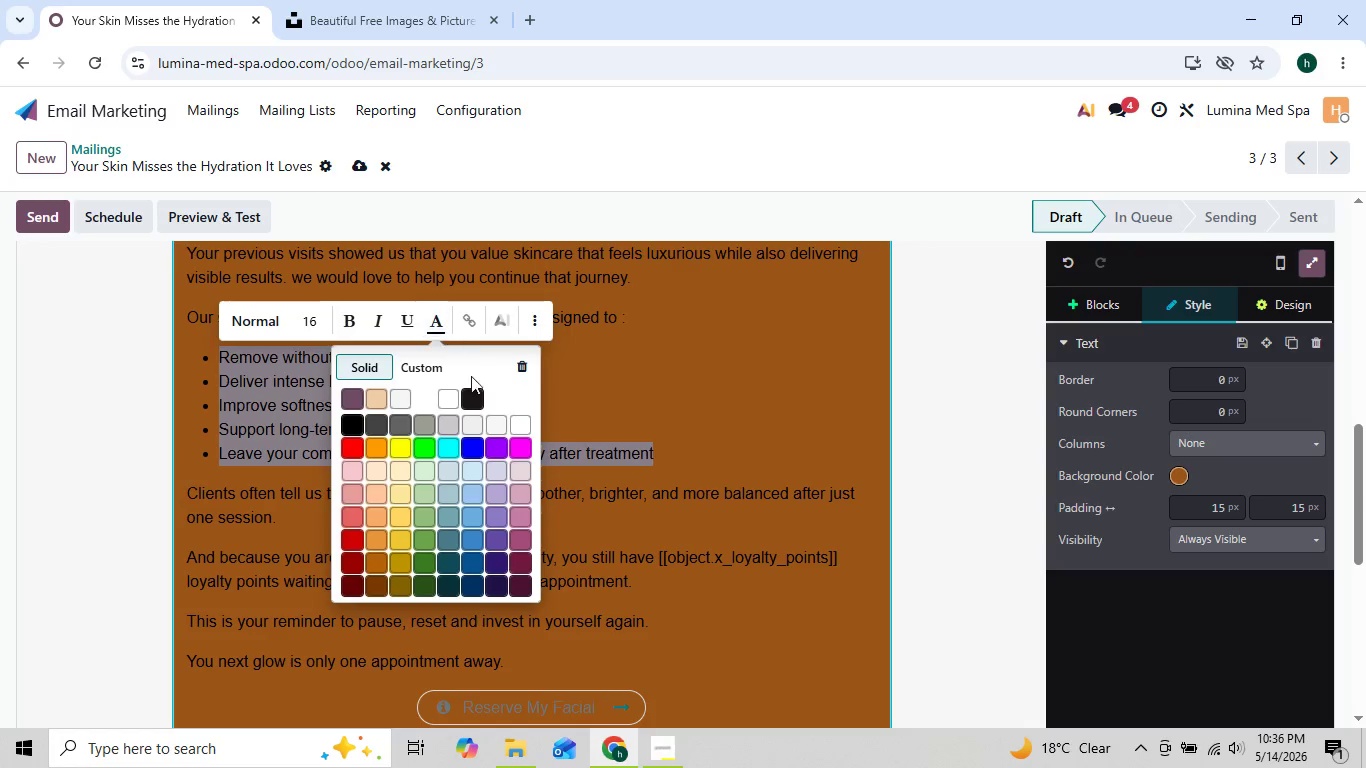 
left_click([423, 360])
 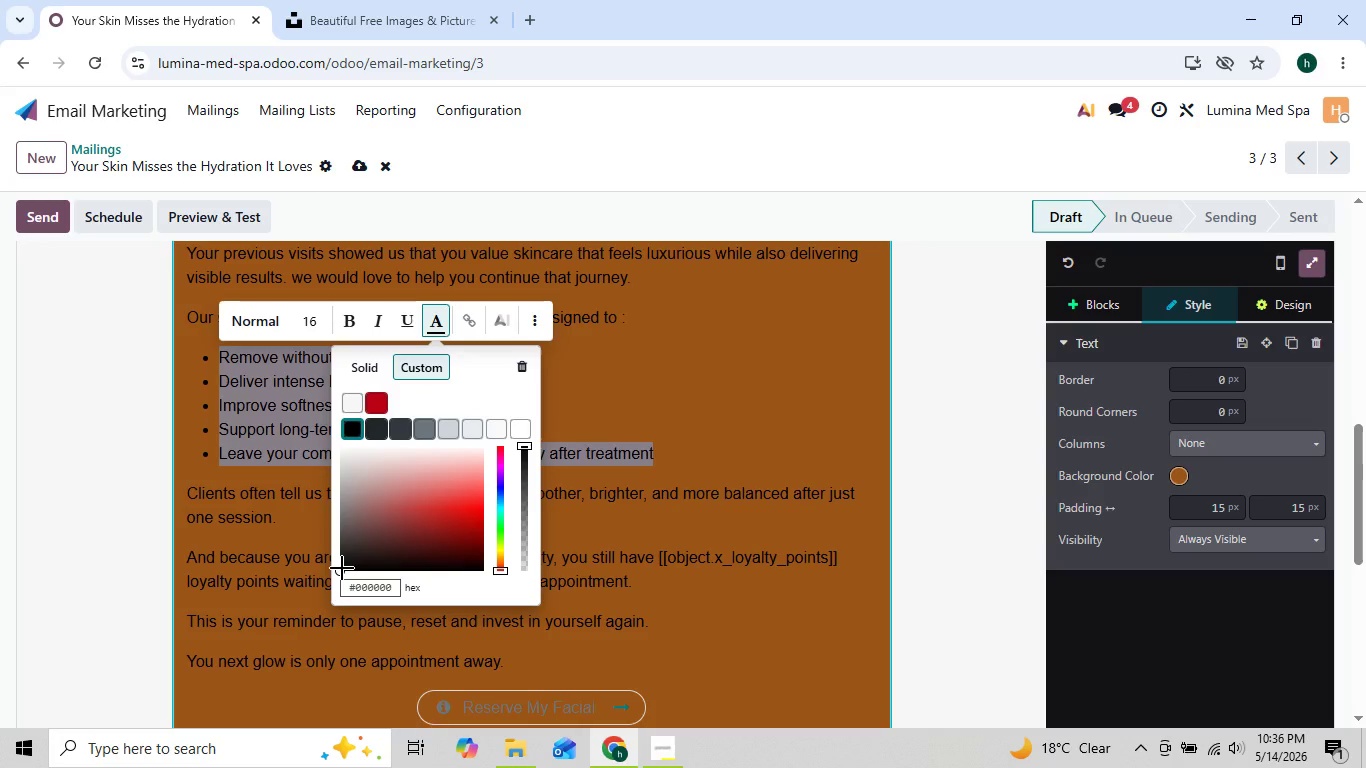 
wait(5.3)
 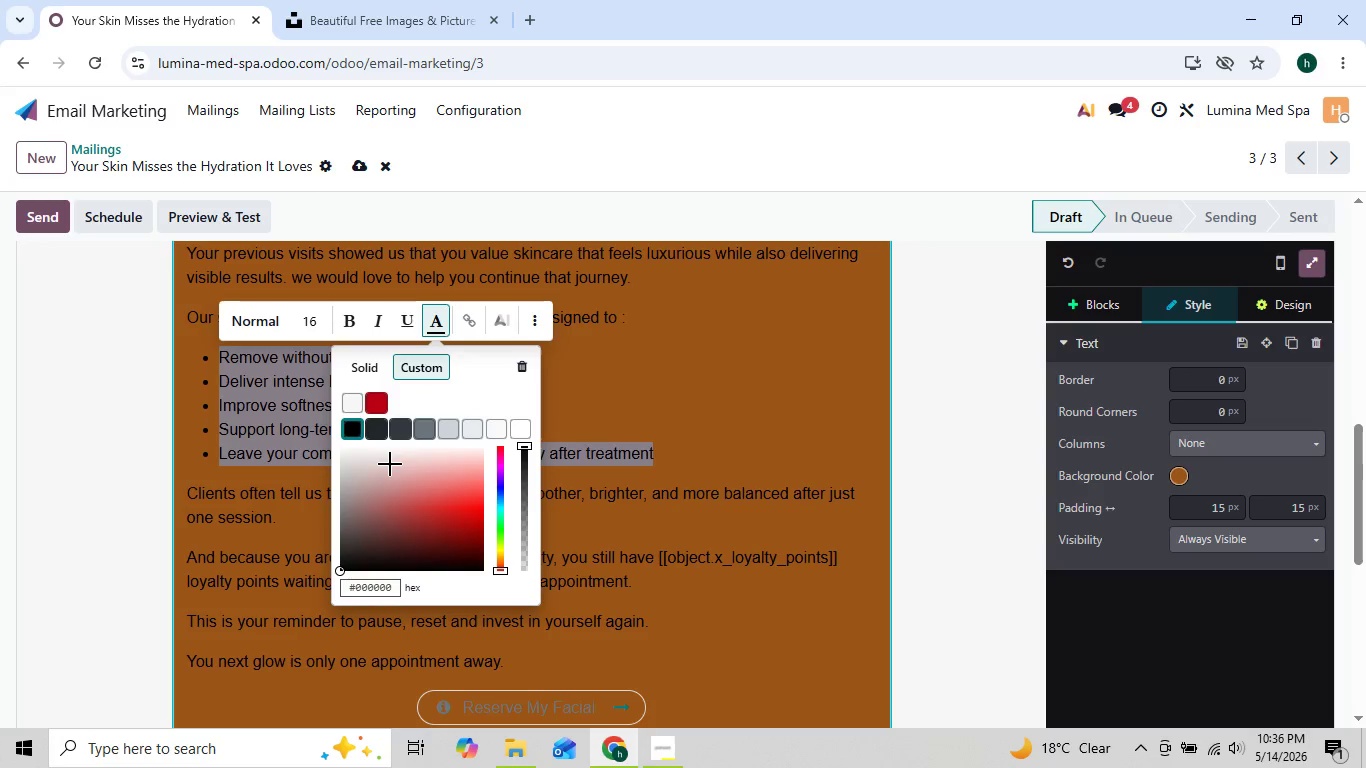 
left_click_drag(start_coordinate=[342, 568], to_coordinate=[340, 548])
 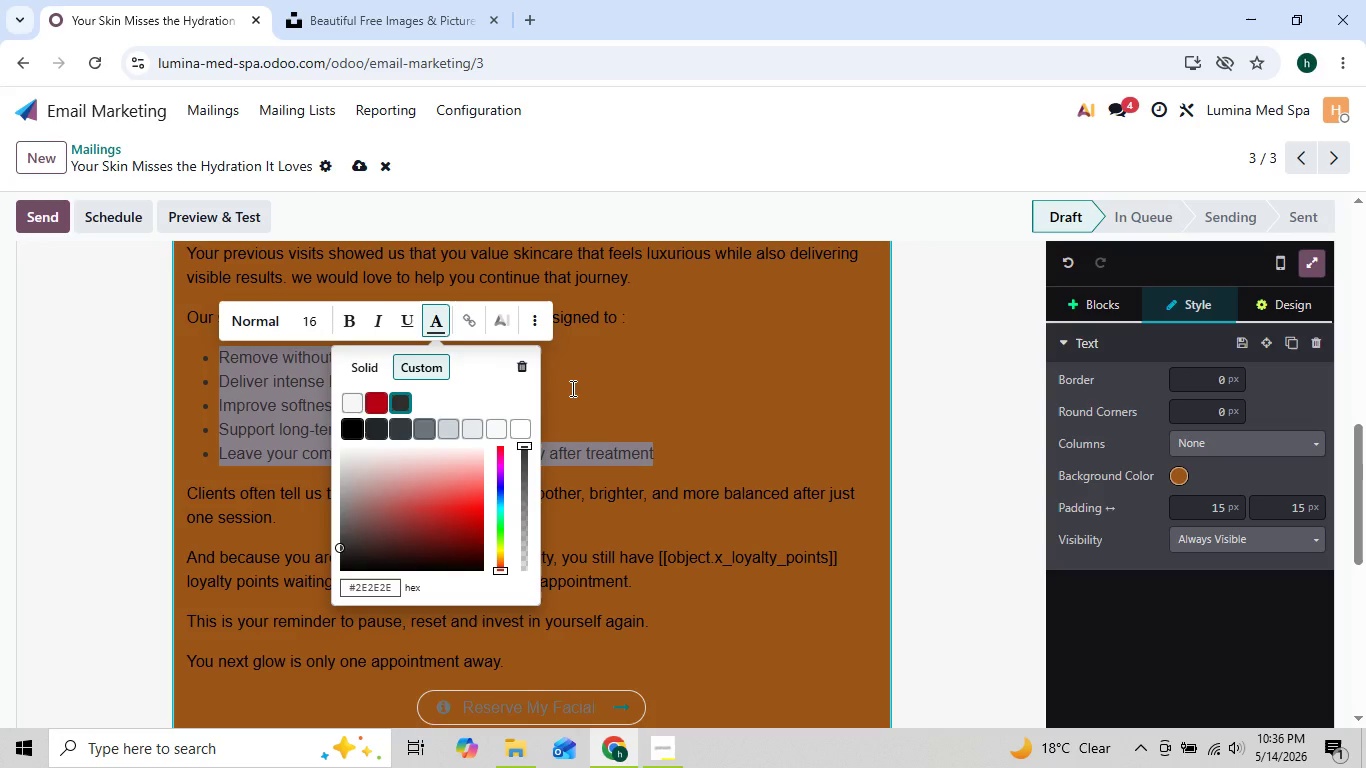 
left_click([571, 388])
 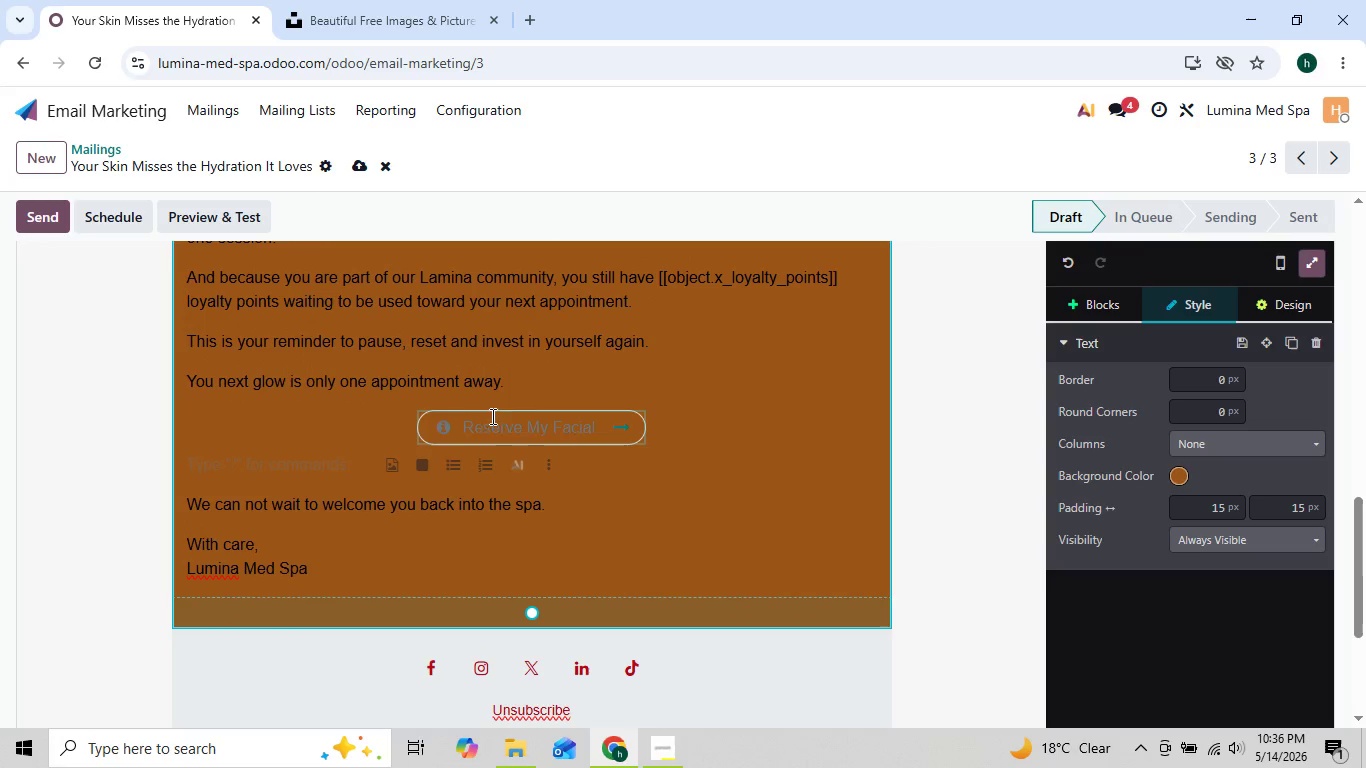 
wait(5.5)
 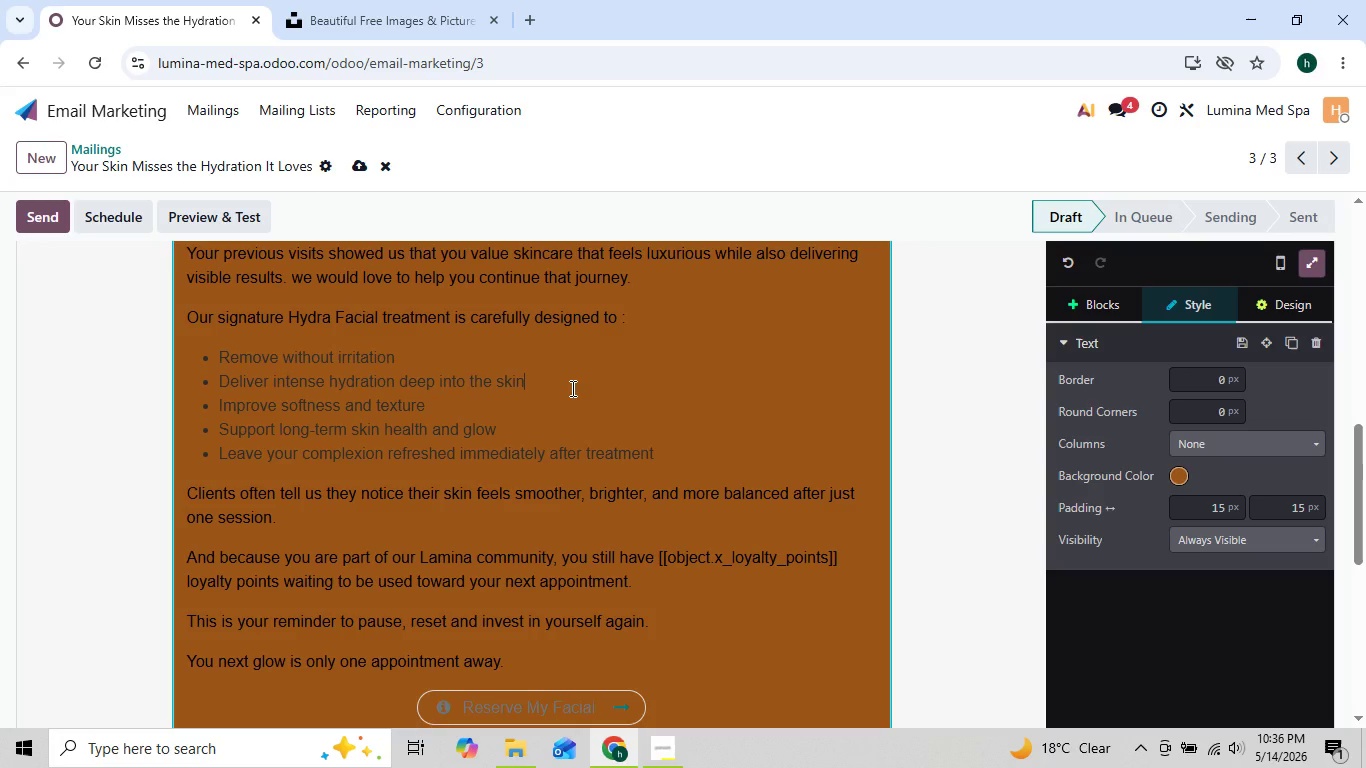 
left_click_drag(start_coordinate=[456, 416], to_coordinate=[601, 429])
 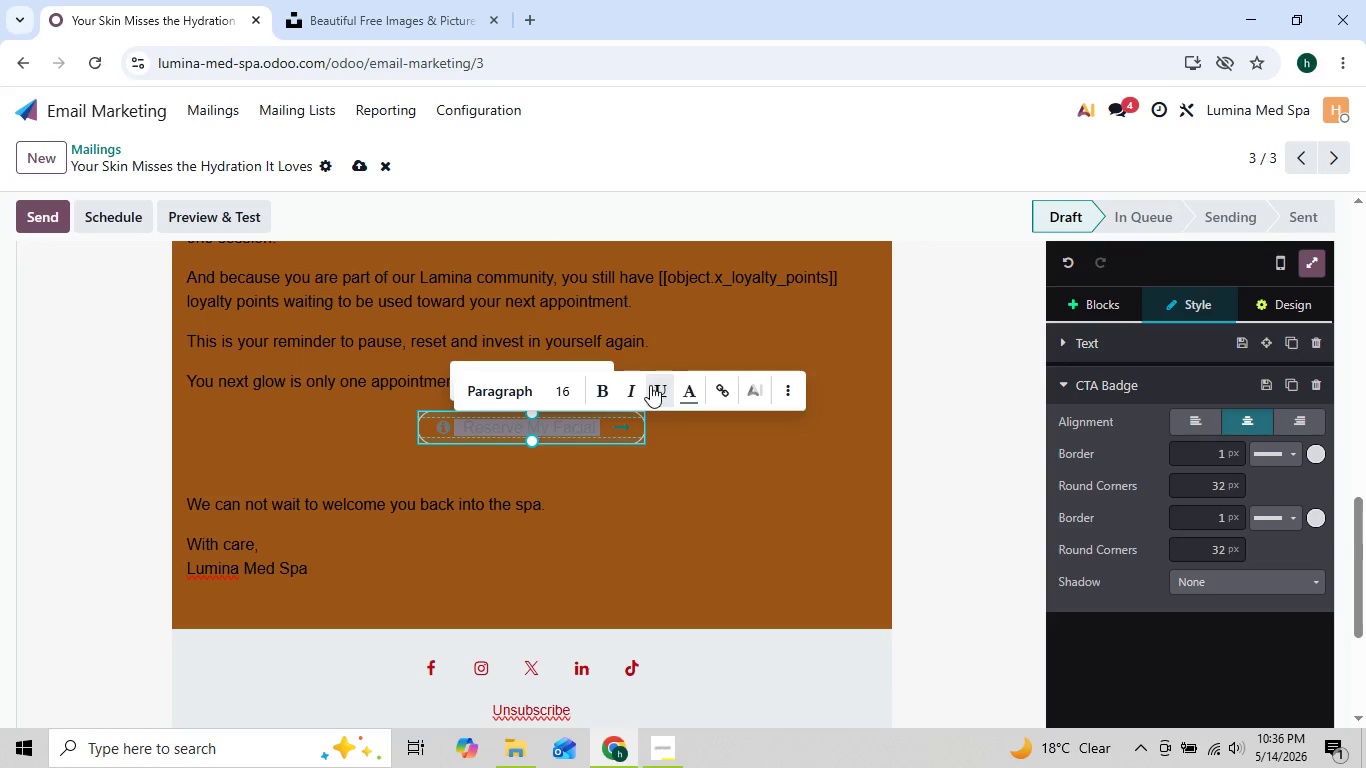 
left_click([685, 389])
 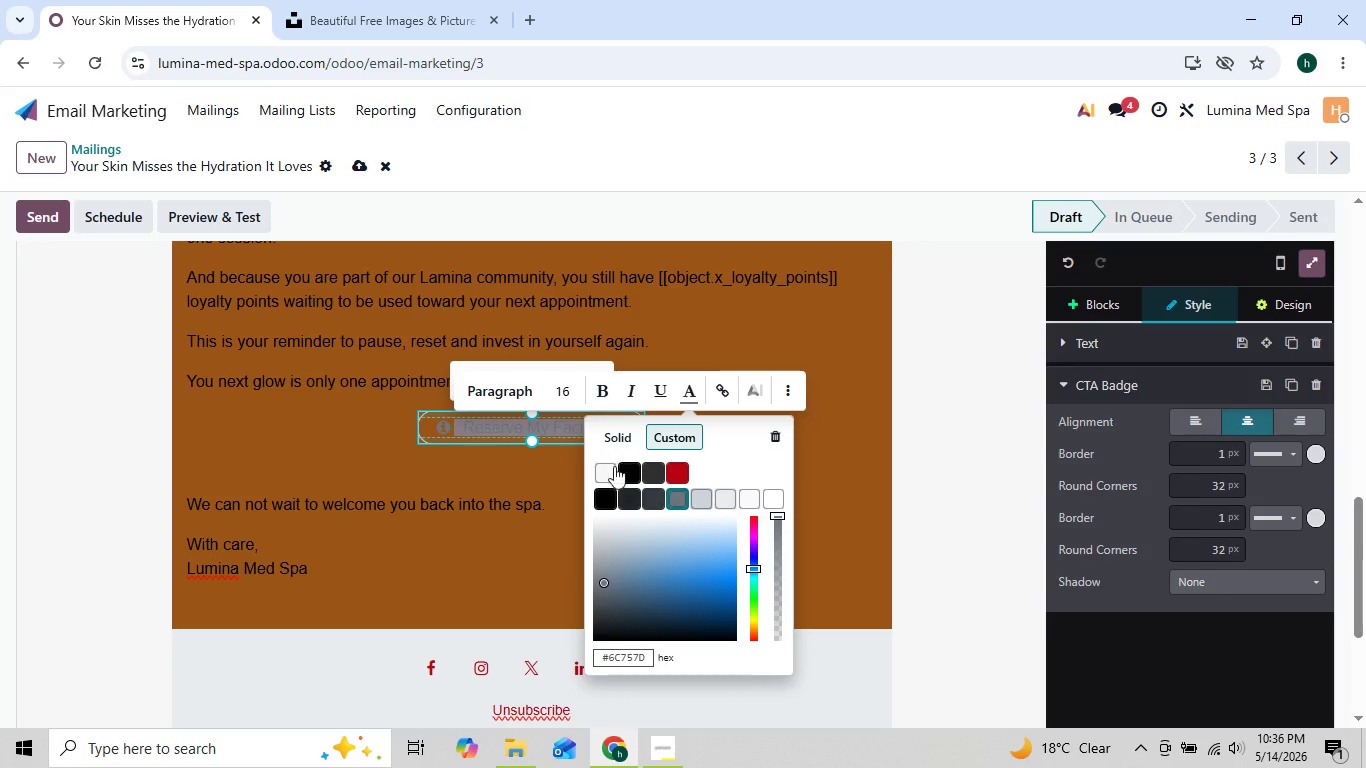 
left_click([601, 476])
 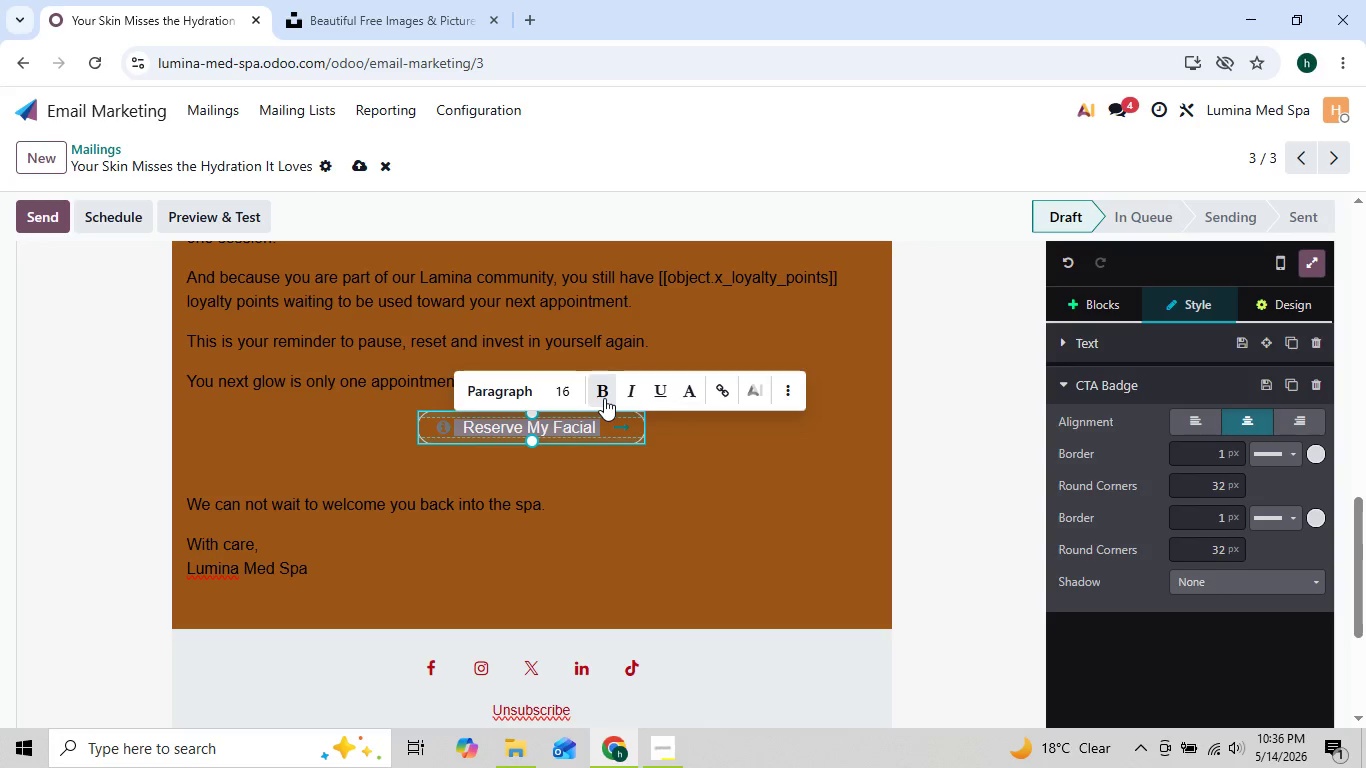 
left_click([604, 396])
 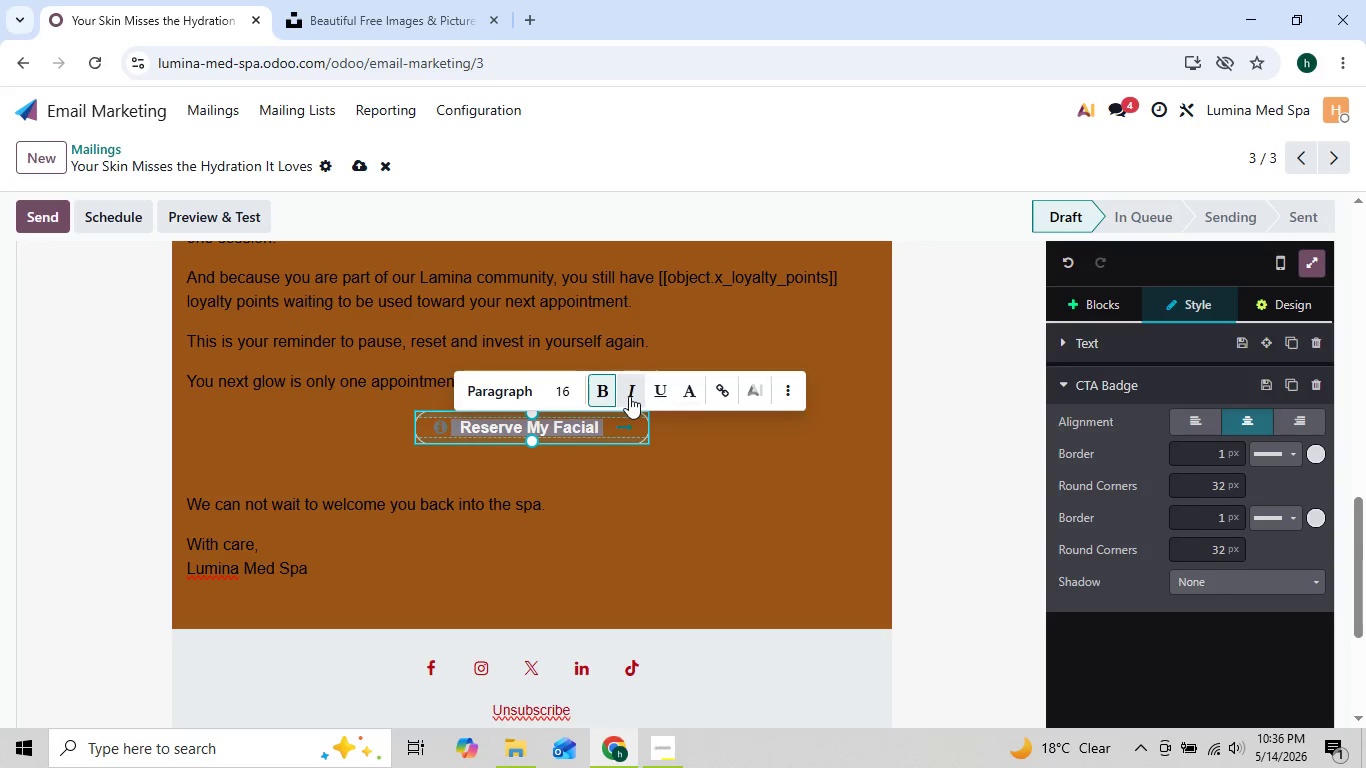 
left_click([629, 396])
 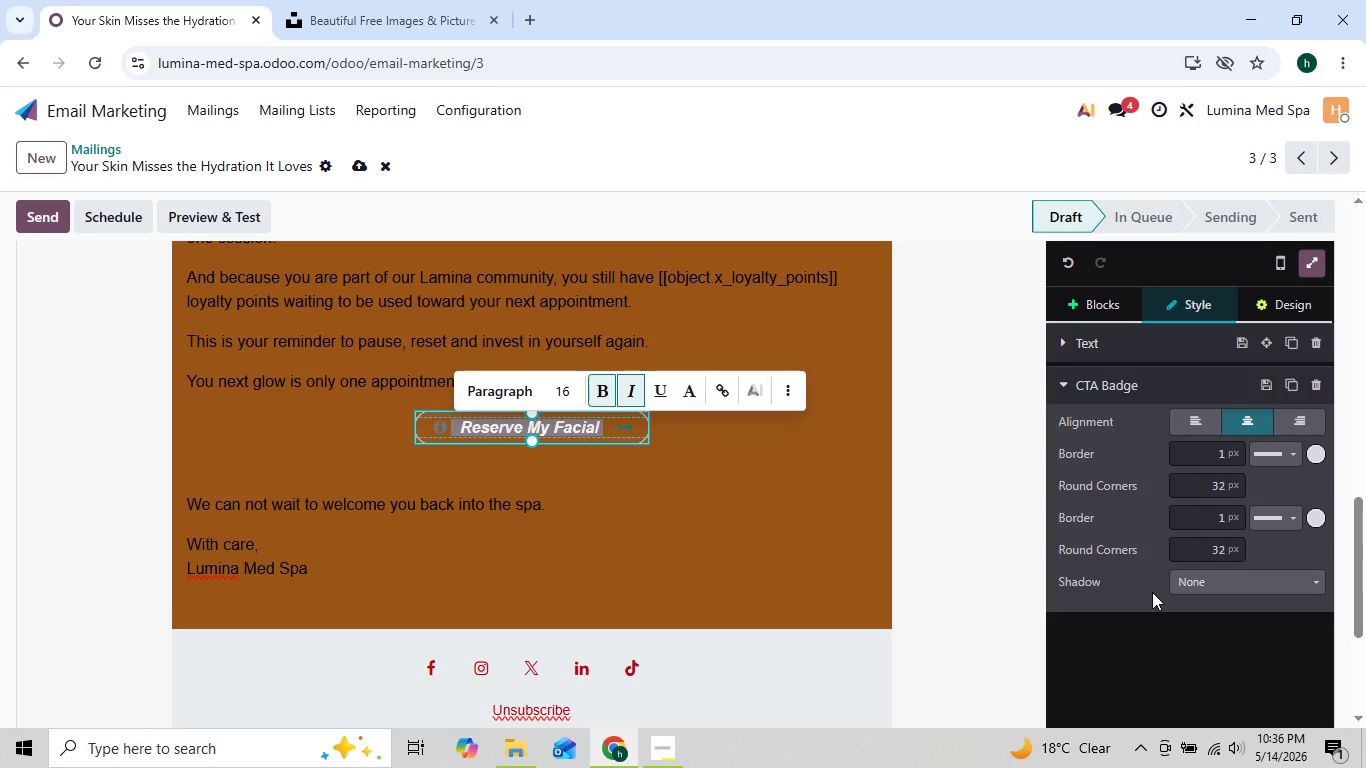 
left_click([1189, 588])
 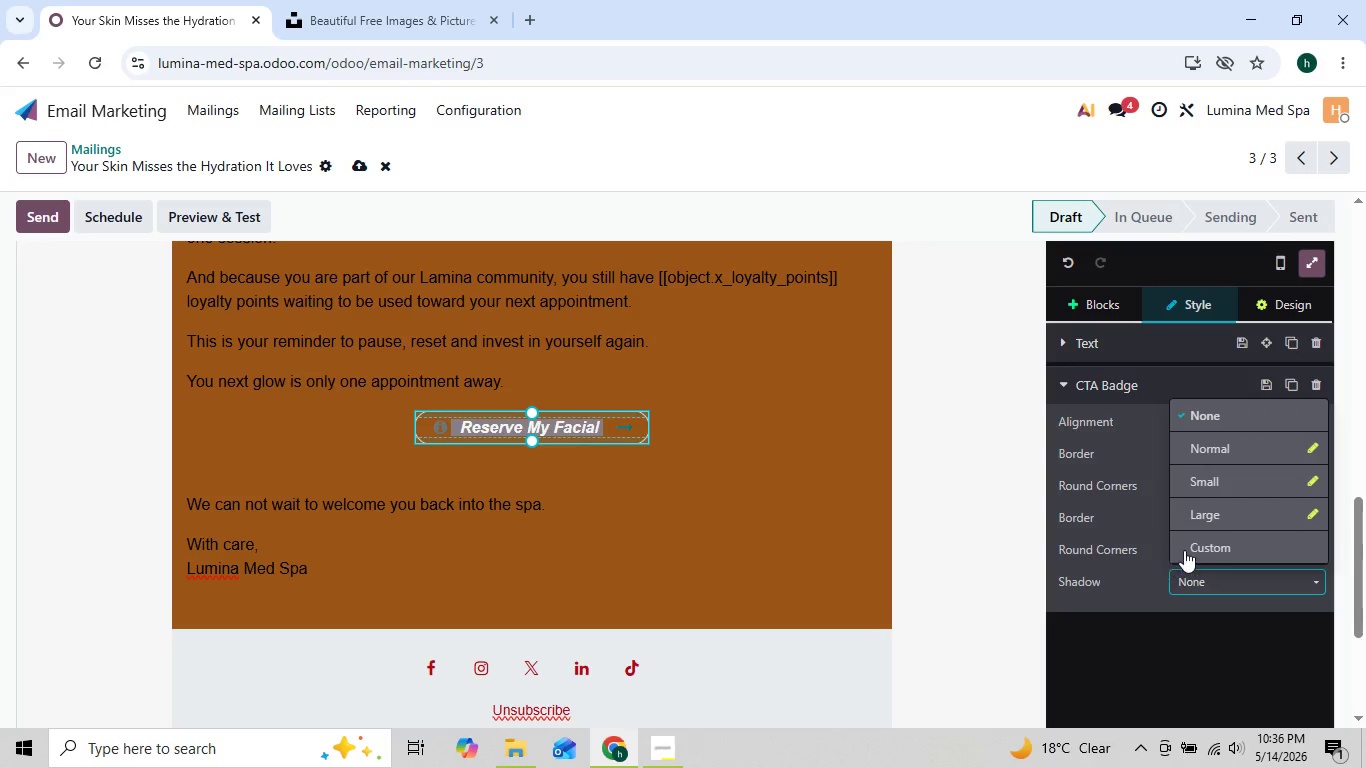 
left_click([1188, 550])
 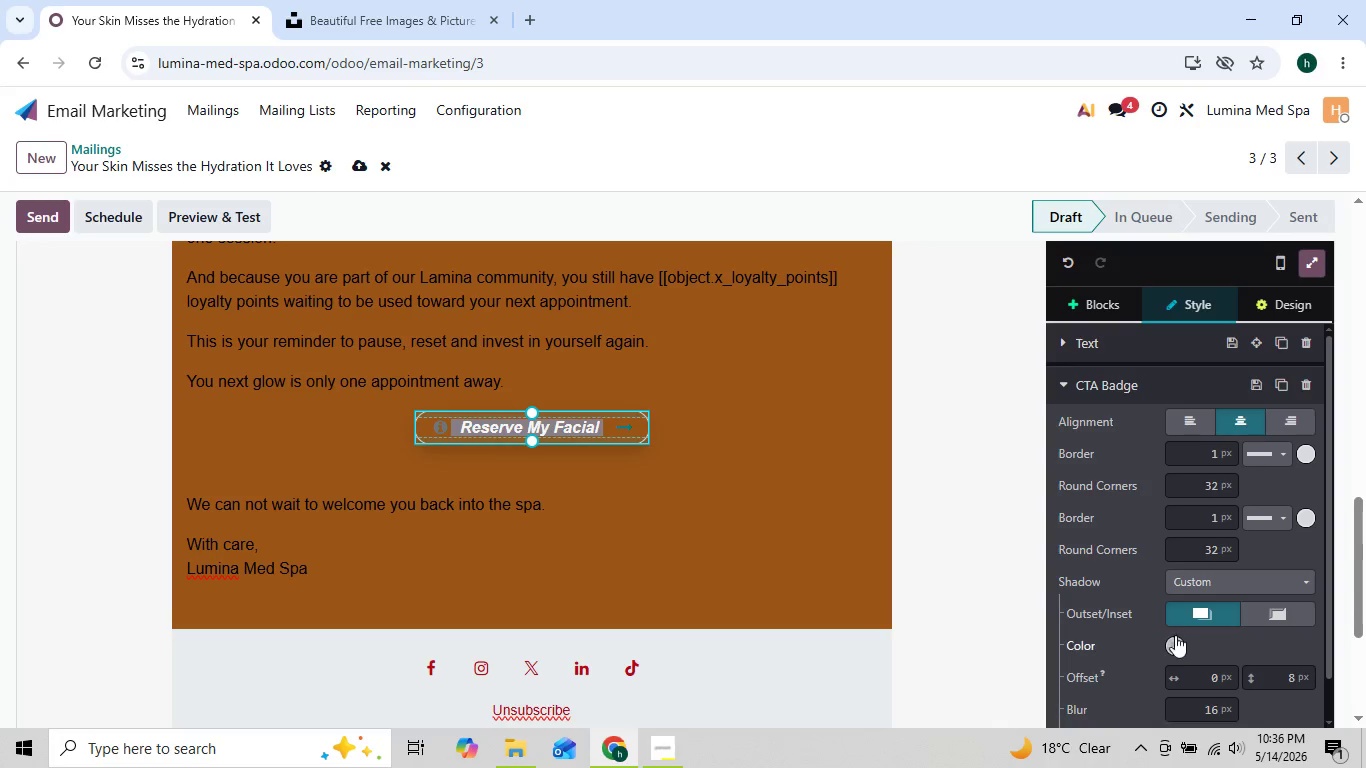 
left_click([1175, 639])
 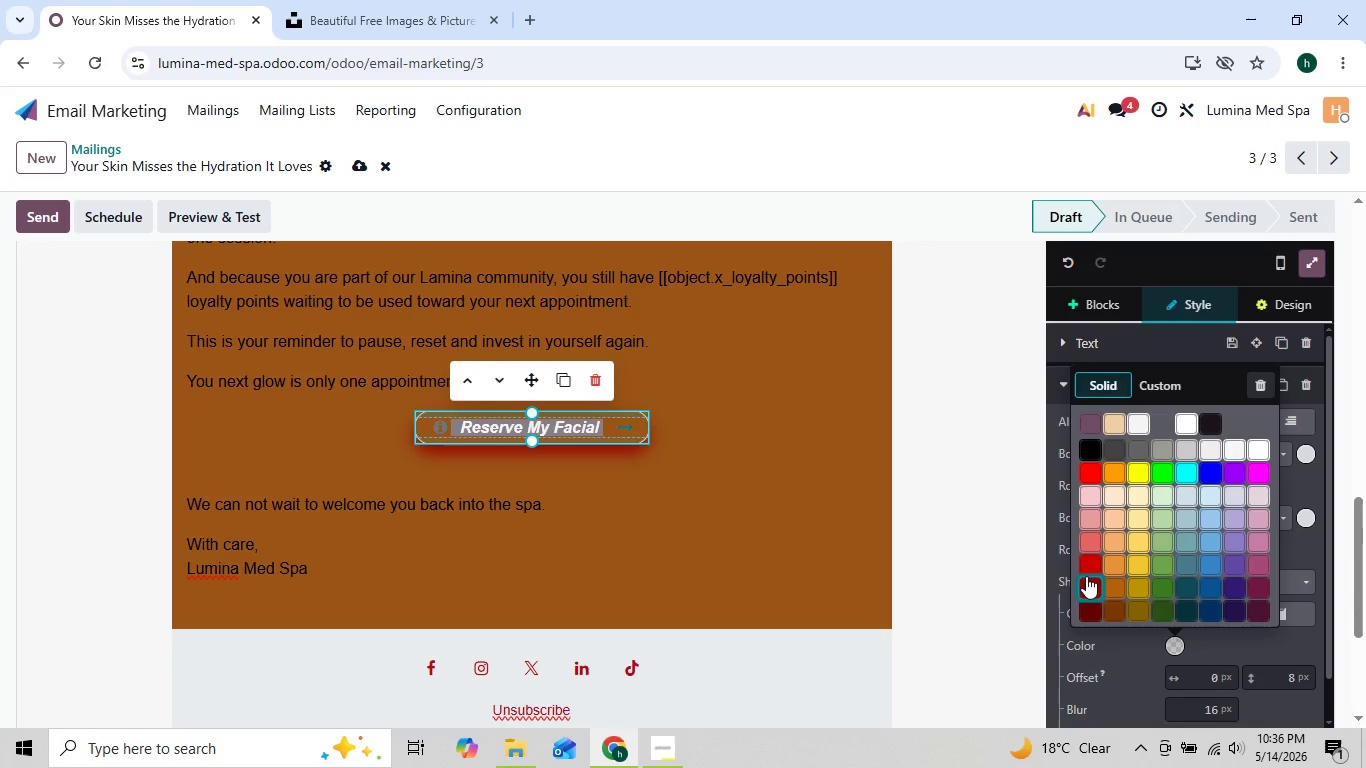 
left_click([1087, 566])
 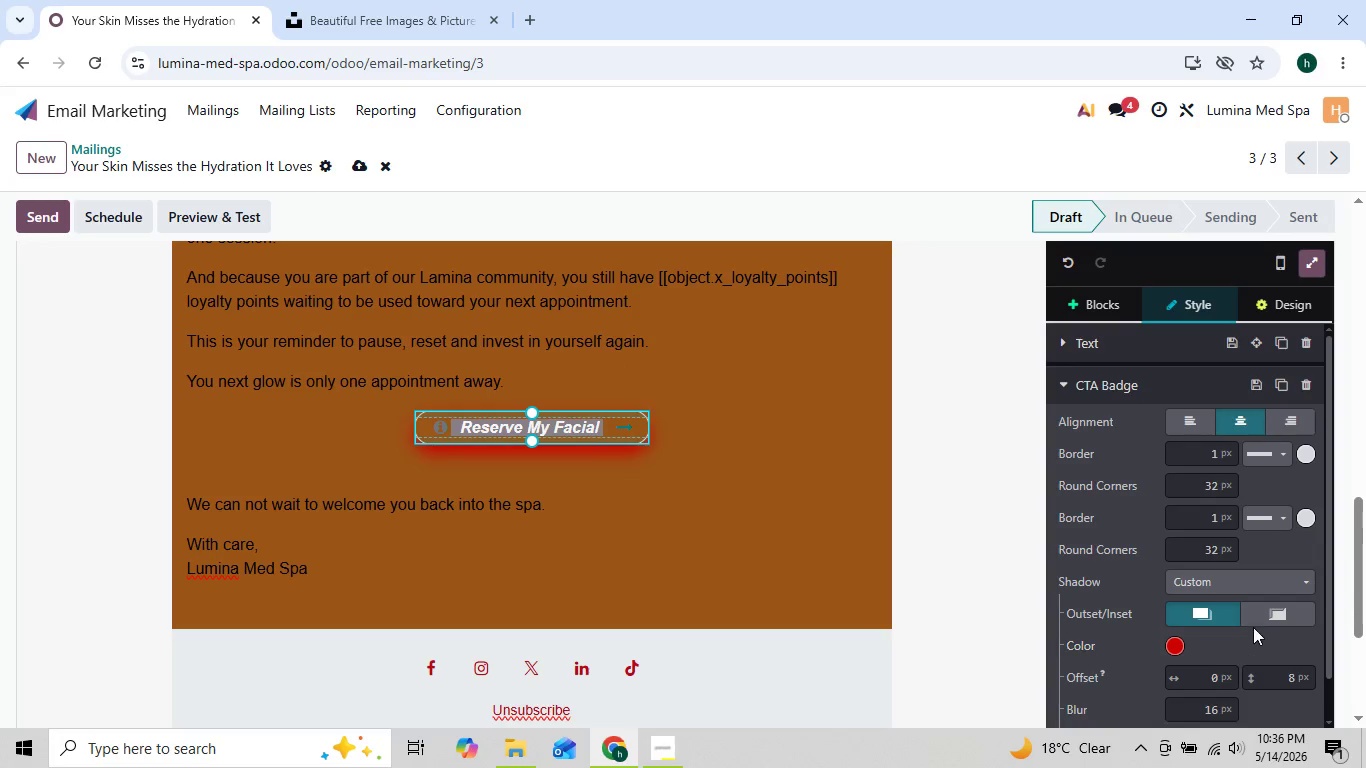 
left_click([1258, 617])
 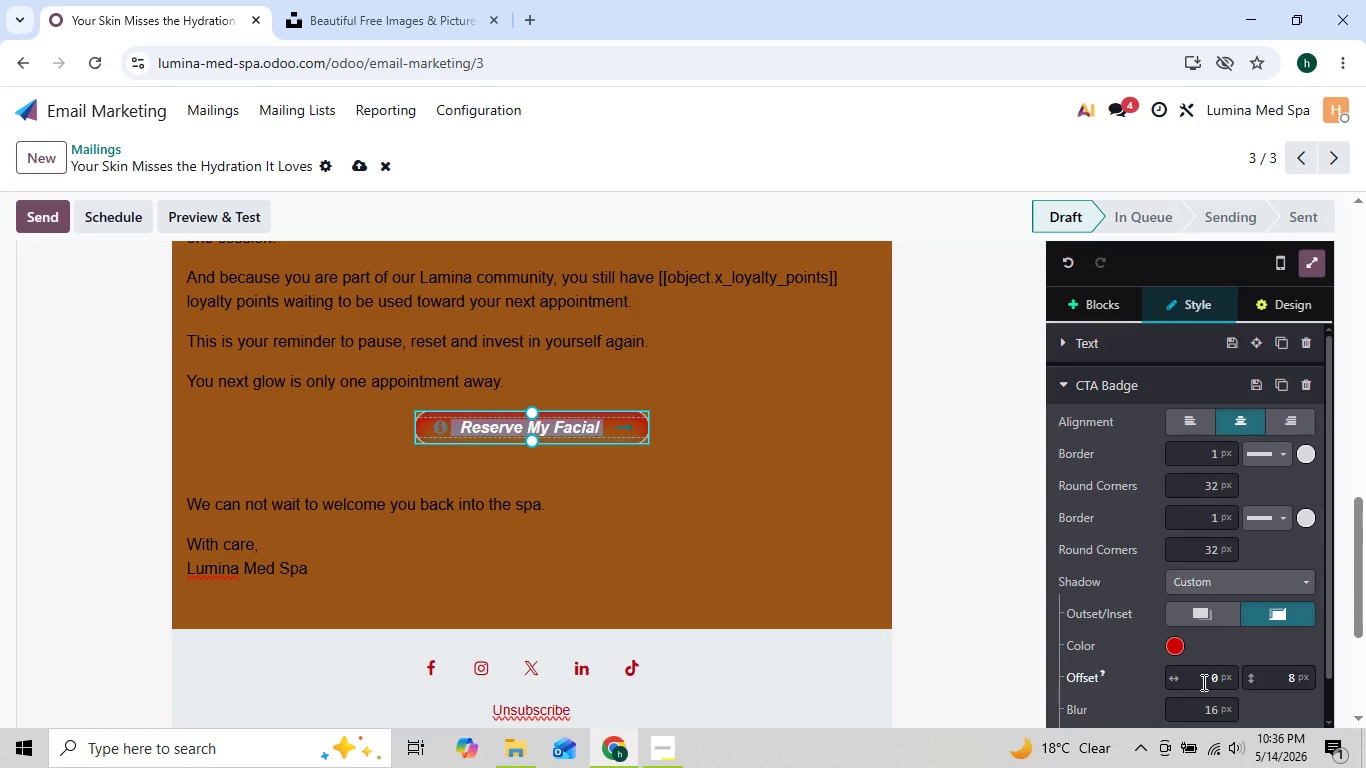 
left_click([1202, 681])
 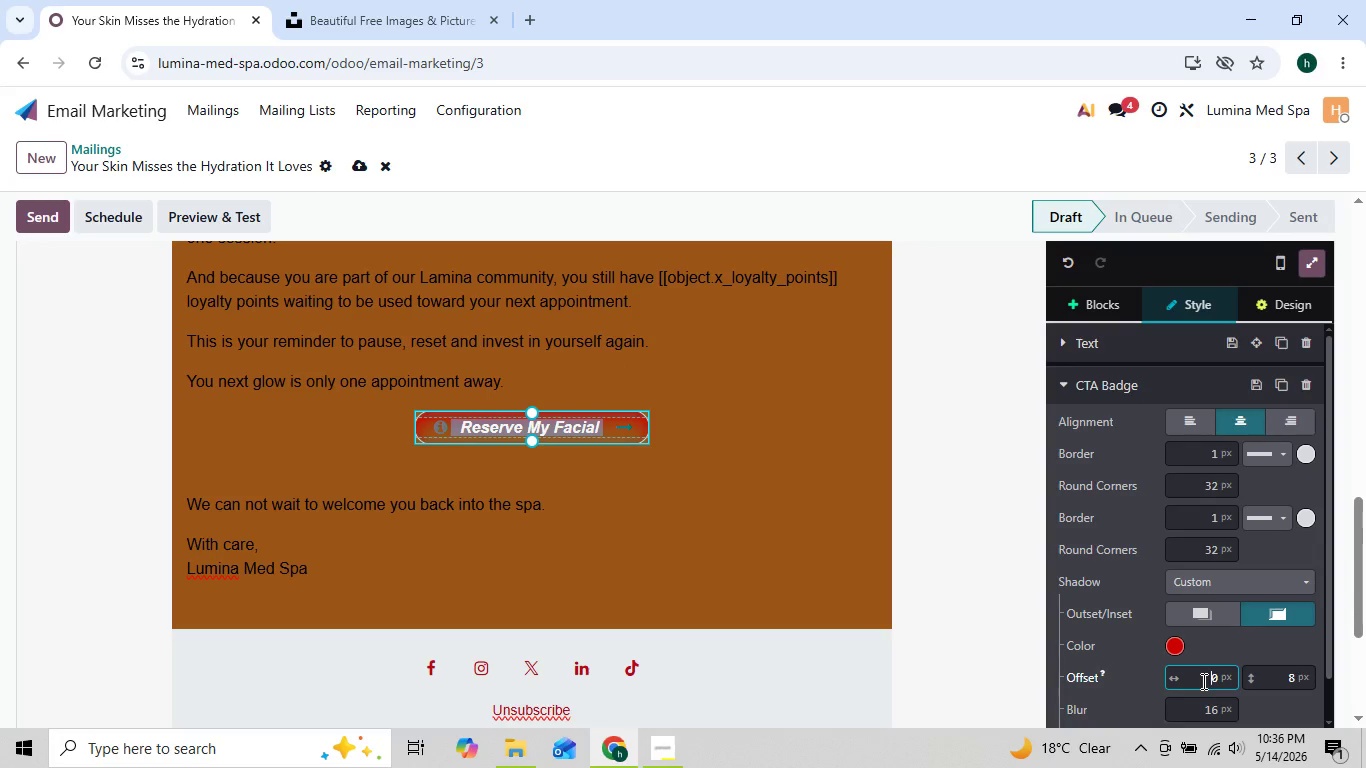 
type(111111111)
key(Backspace)
 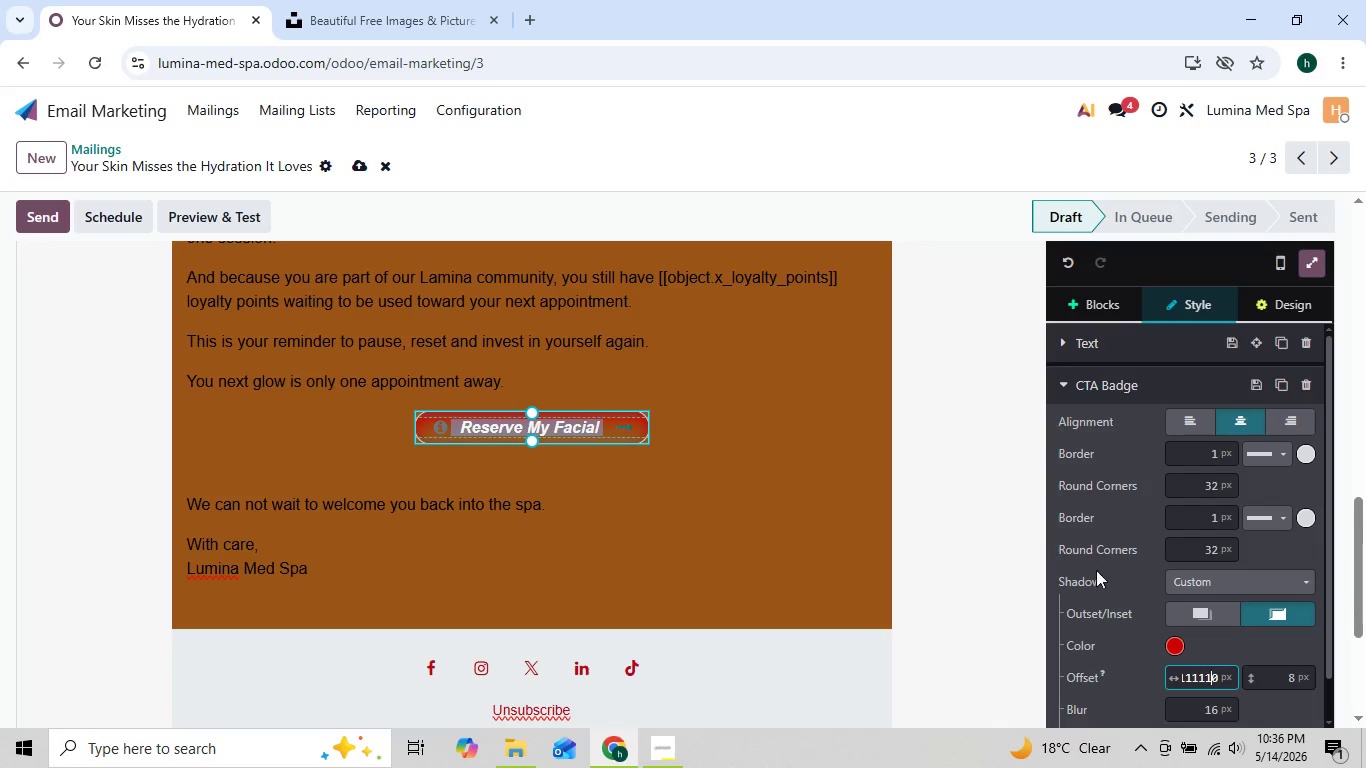 
left_click([840, 479])
 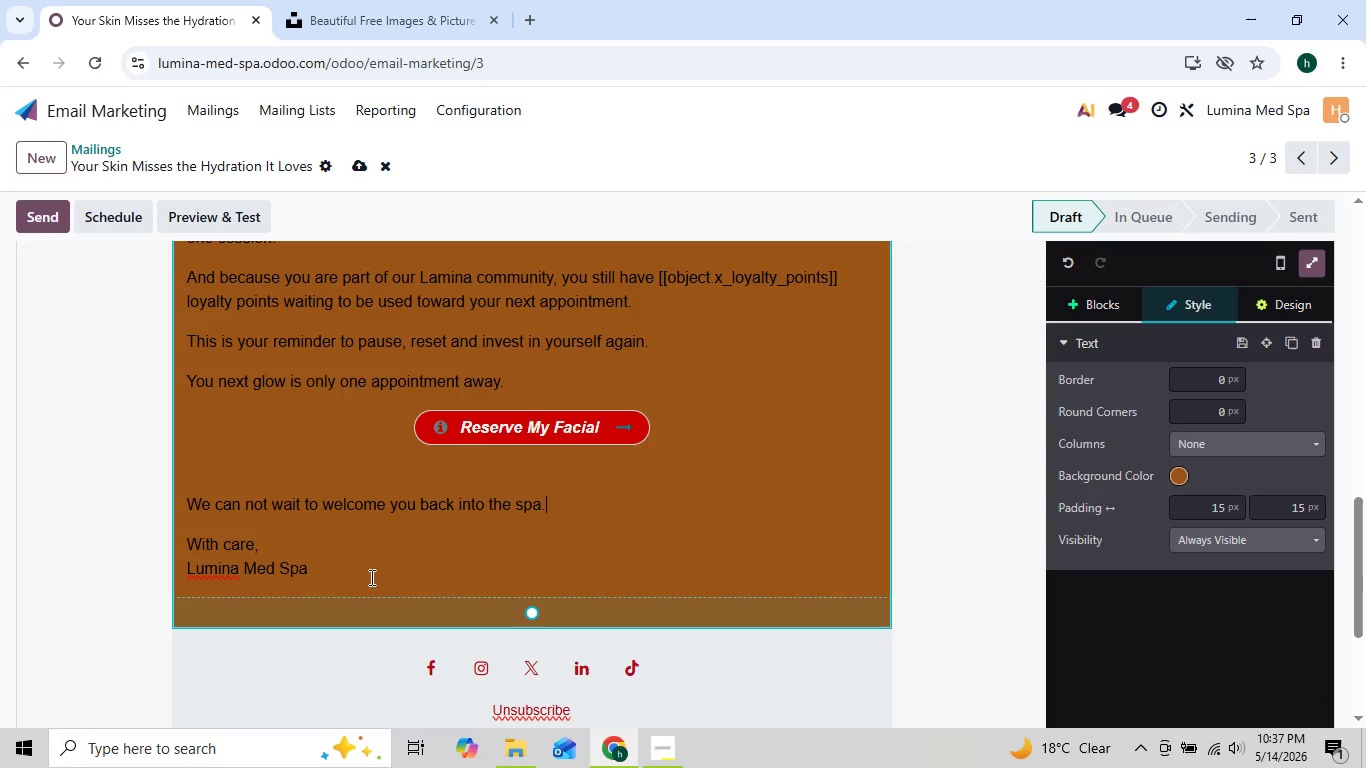 
wait(5.7)
 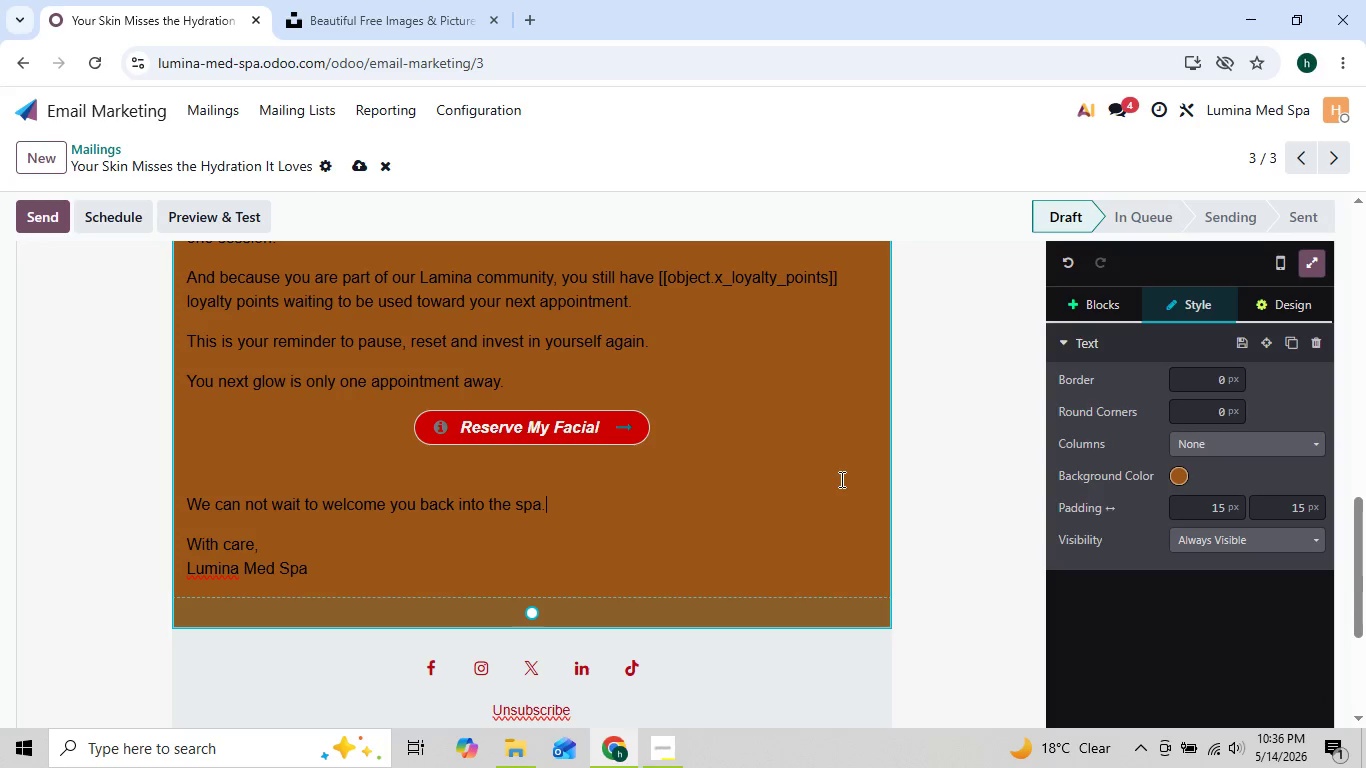 
right_click([202, 561])
 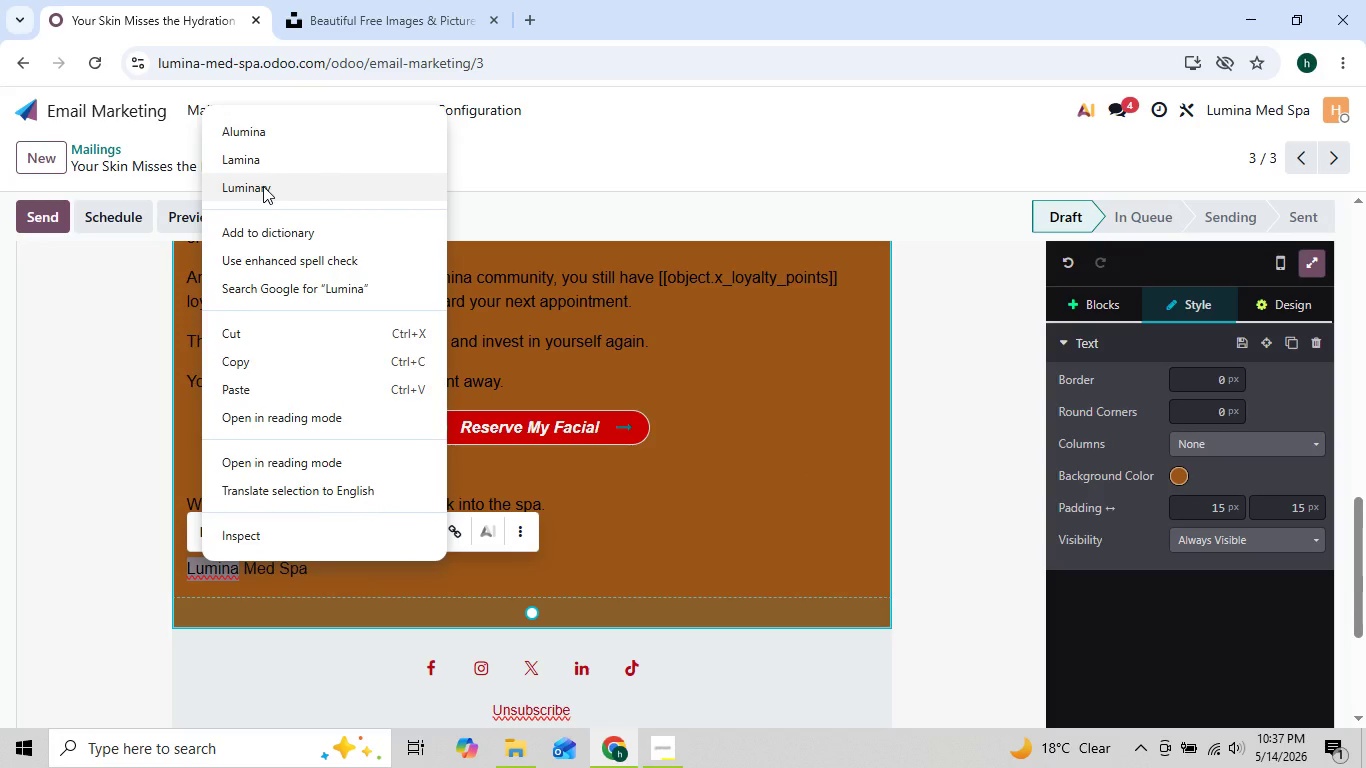 
left_click([271, 162])
 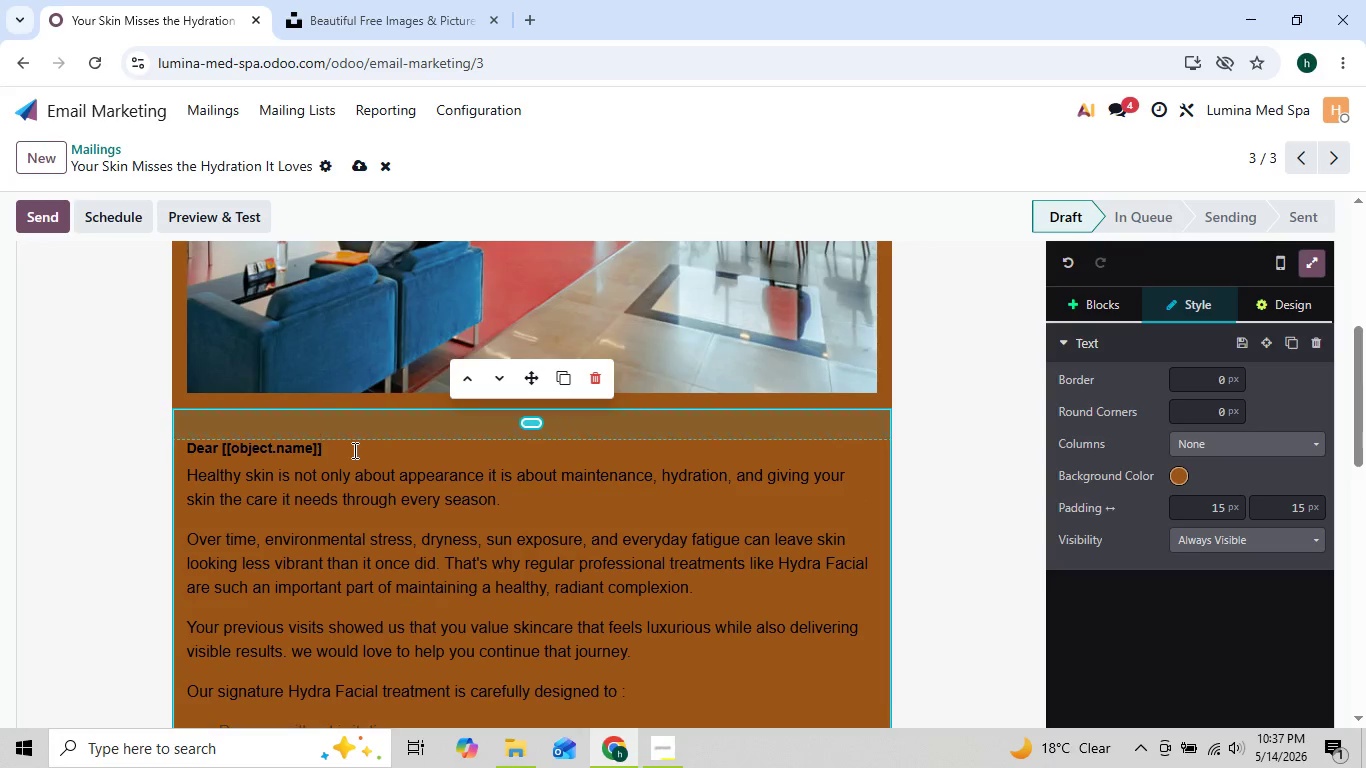 
wait(5.38)
 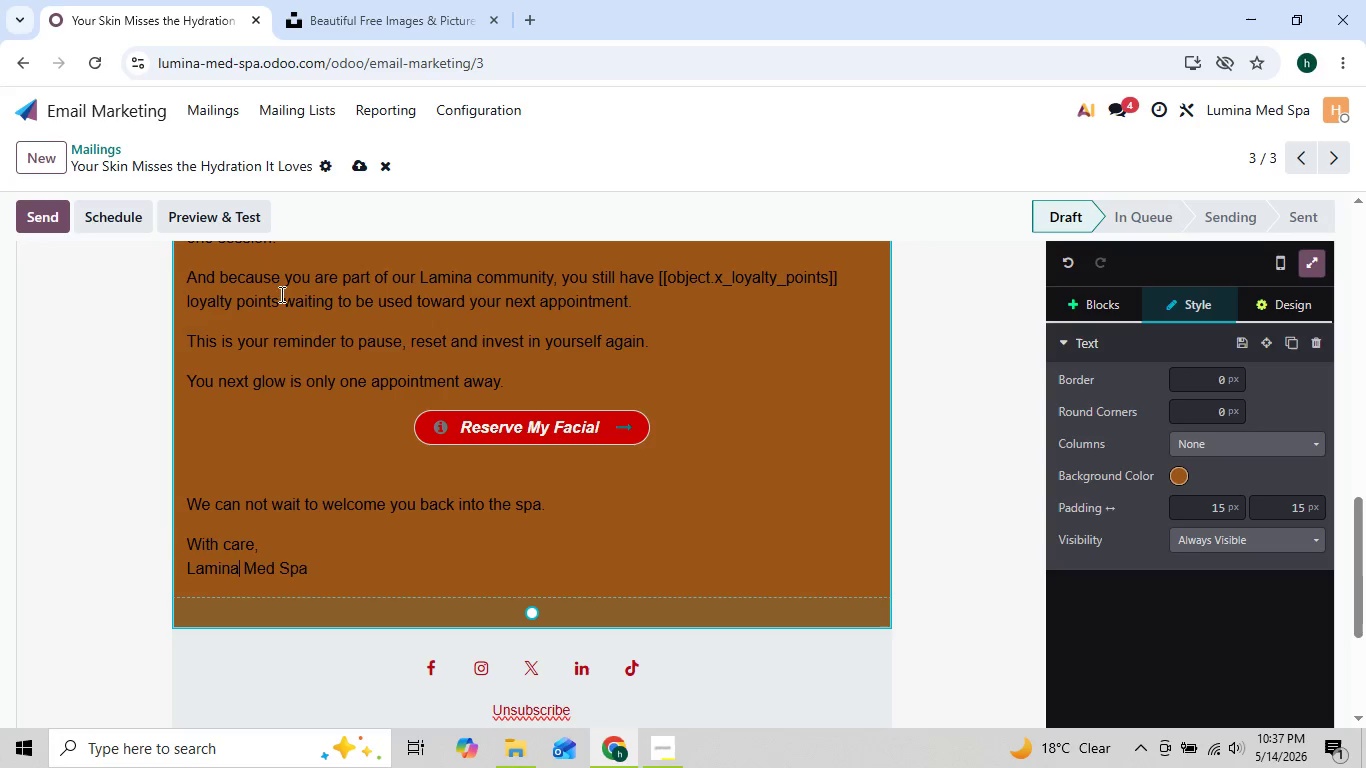 
left_click_drag(start_coordinate=[531, 425], to_coordinate=[532, 409])
 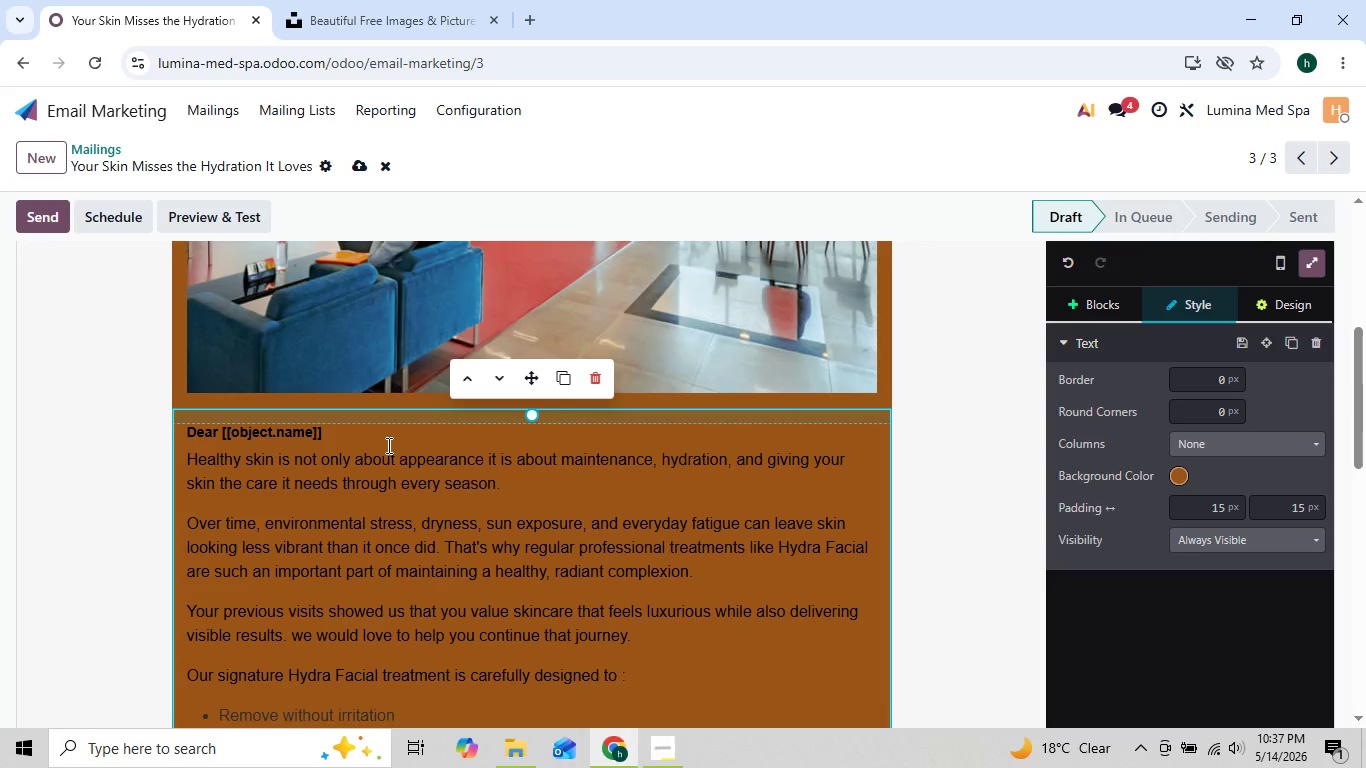 
wait(5.72)
 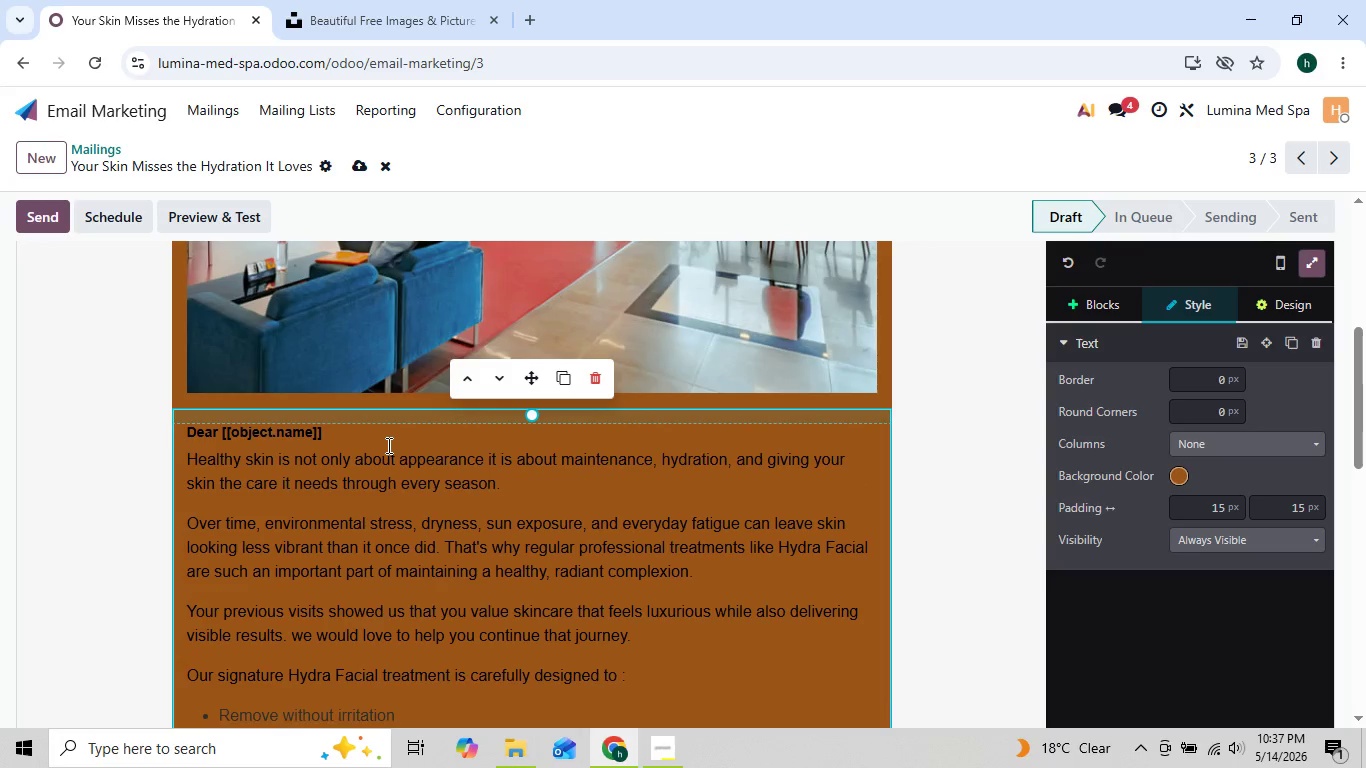 
left_click([350, 438])
 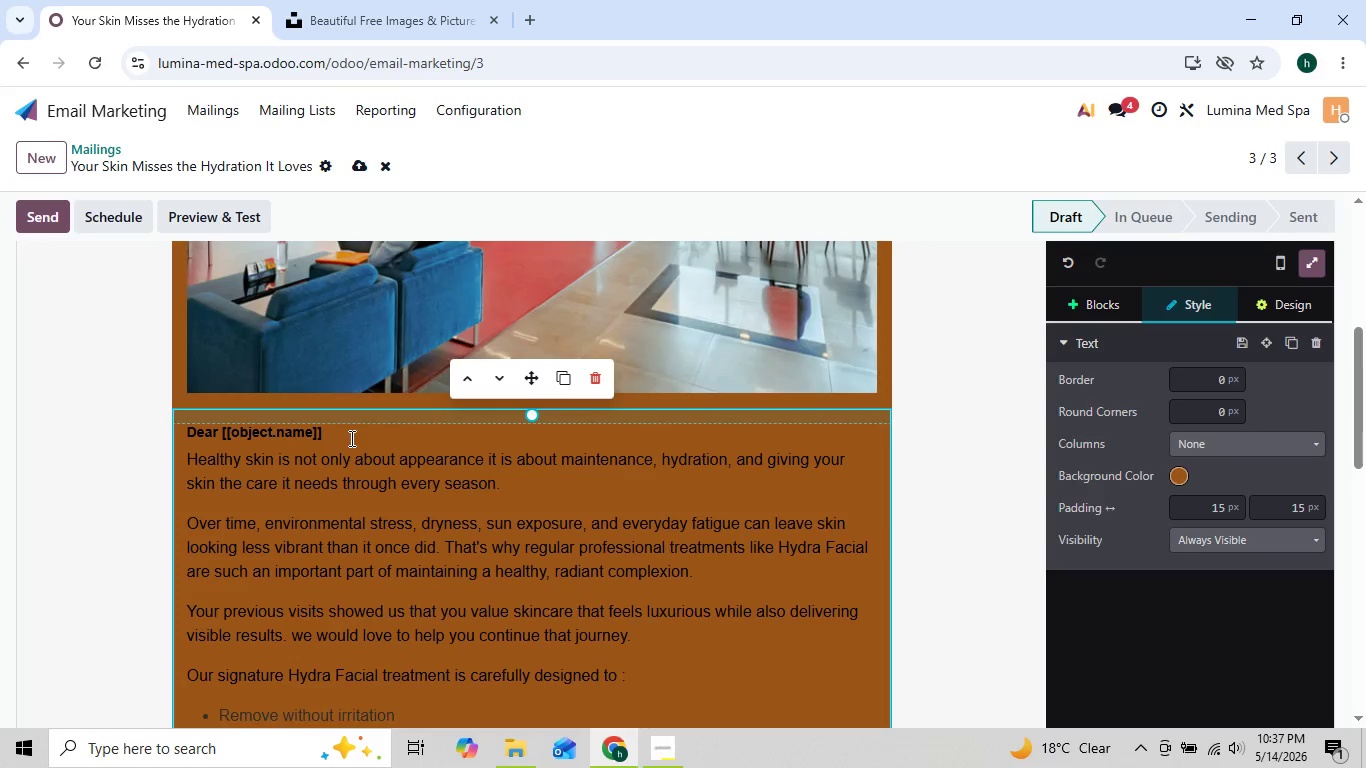 
key(Shift+ShiftRight)
 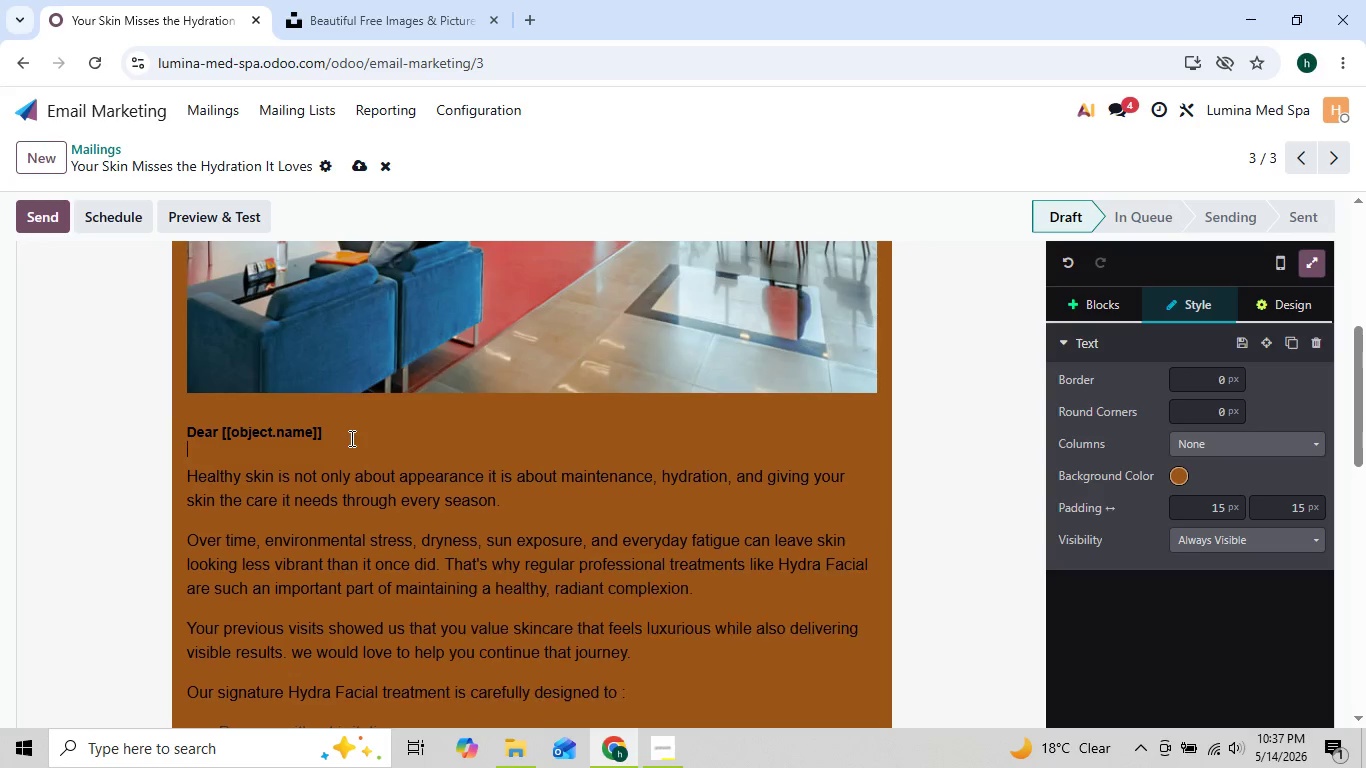 
key(Shift+Enter)
 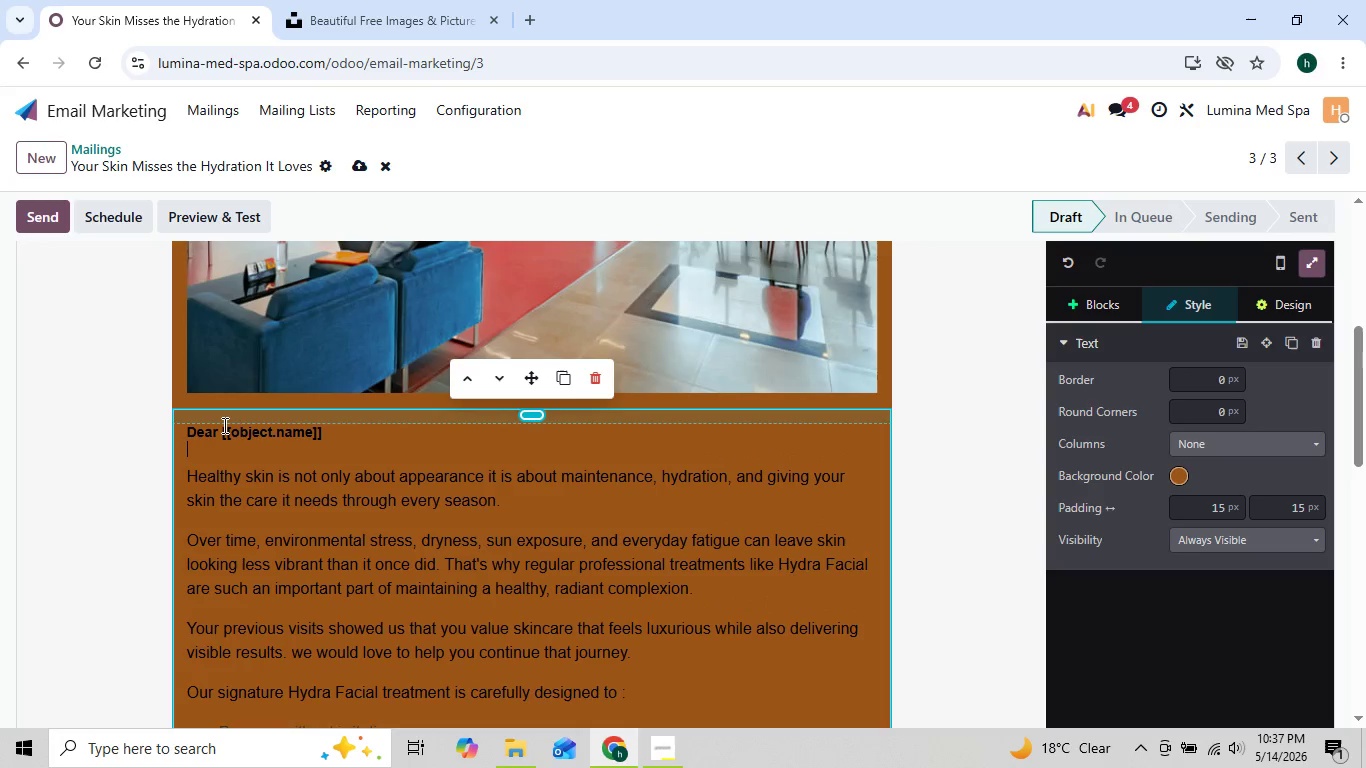 
left_click([223, 426])
 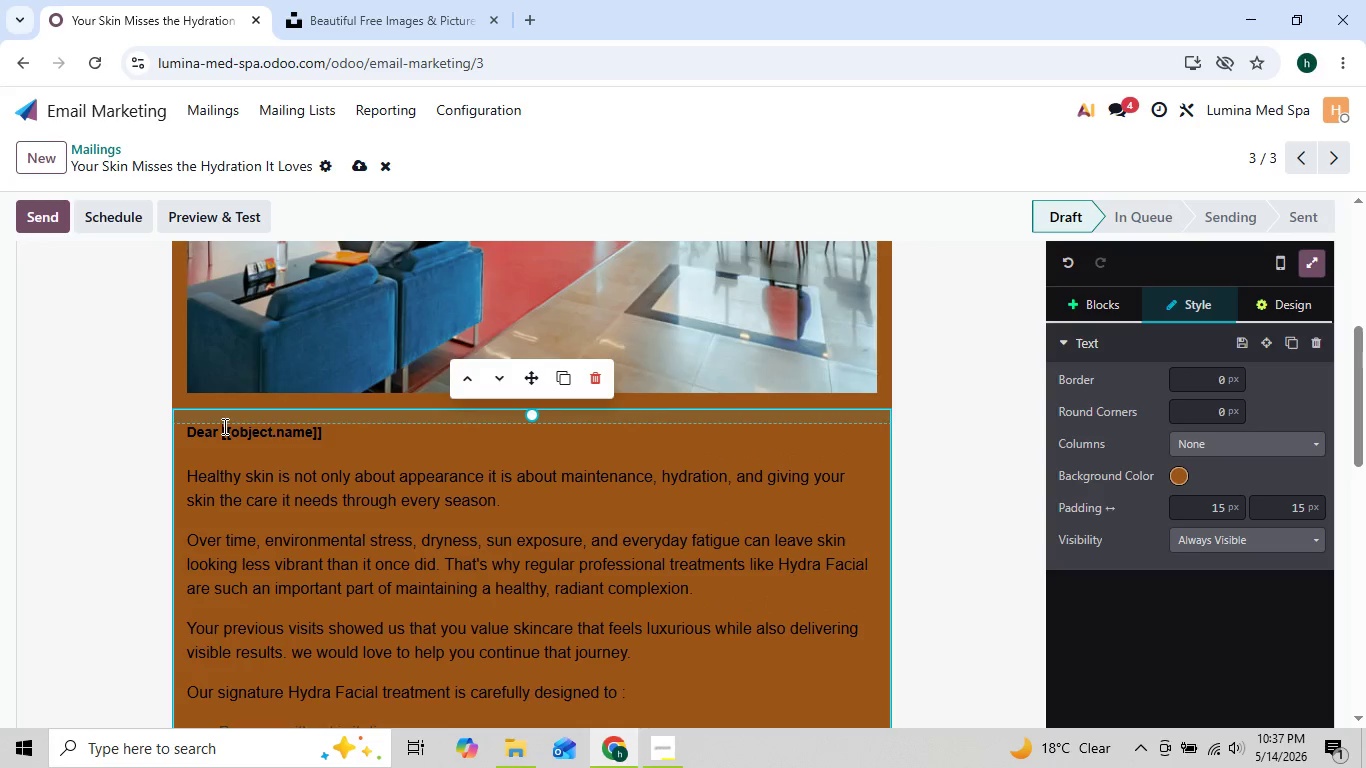 
key(Backquote)
 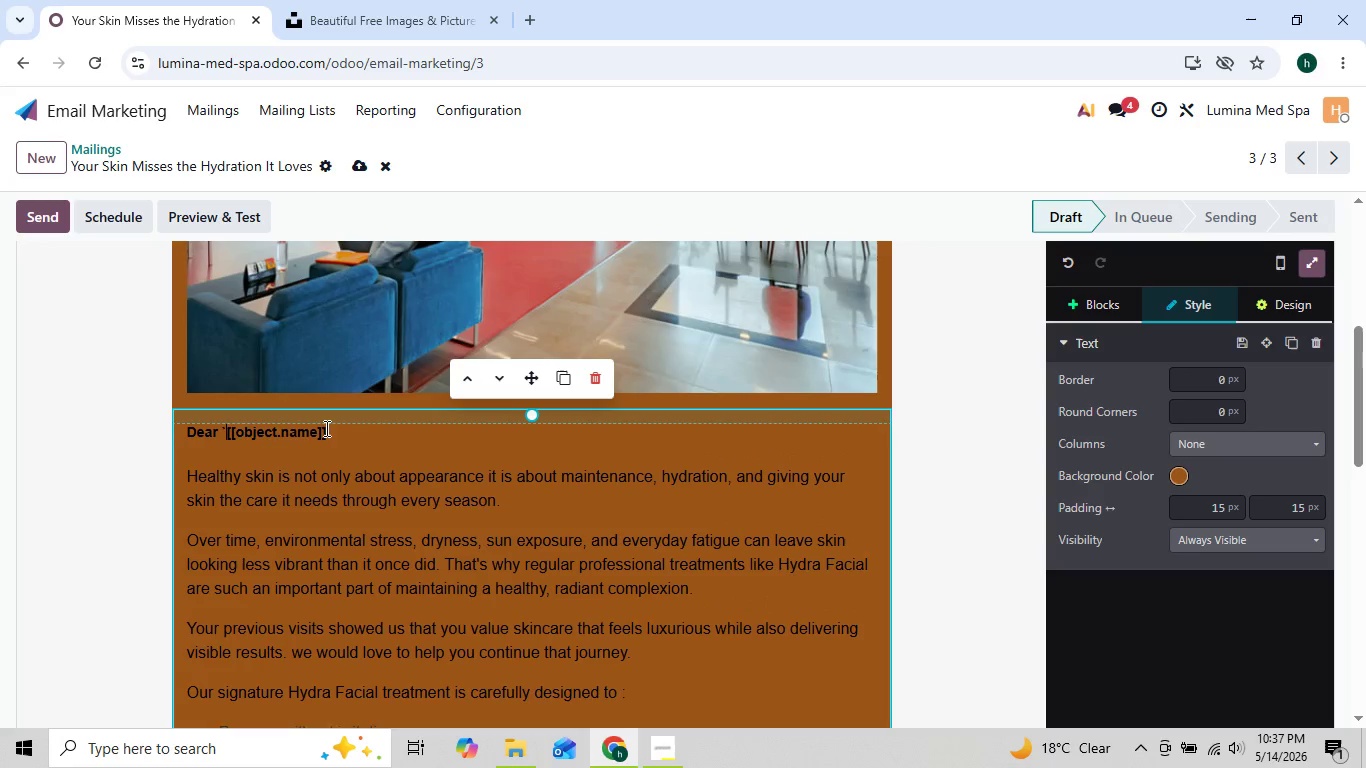 
left_click([328, 428])
 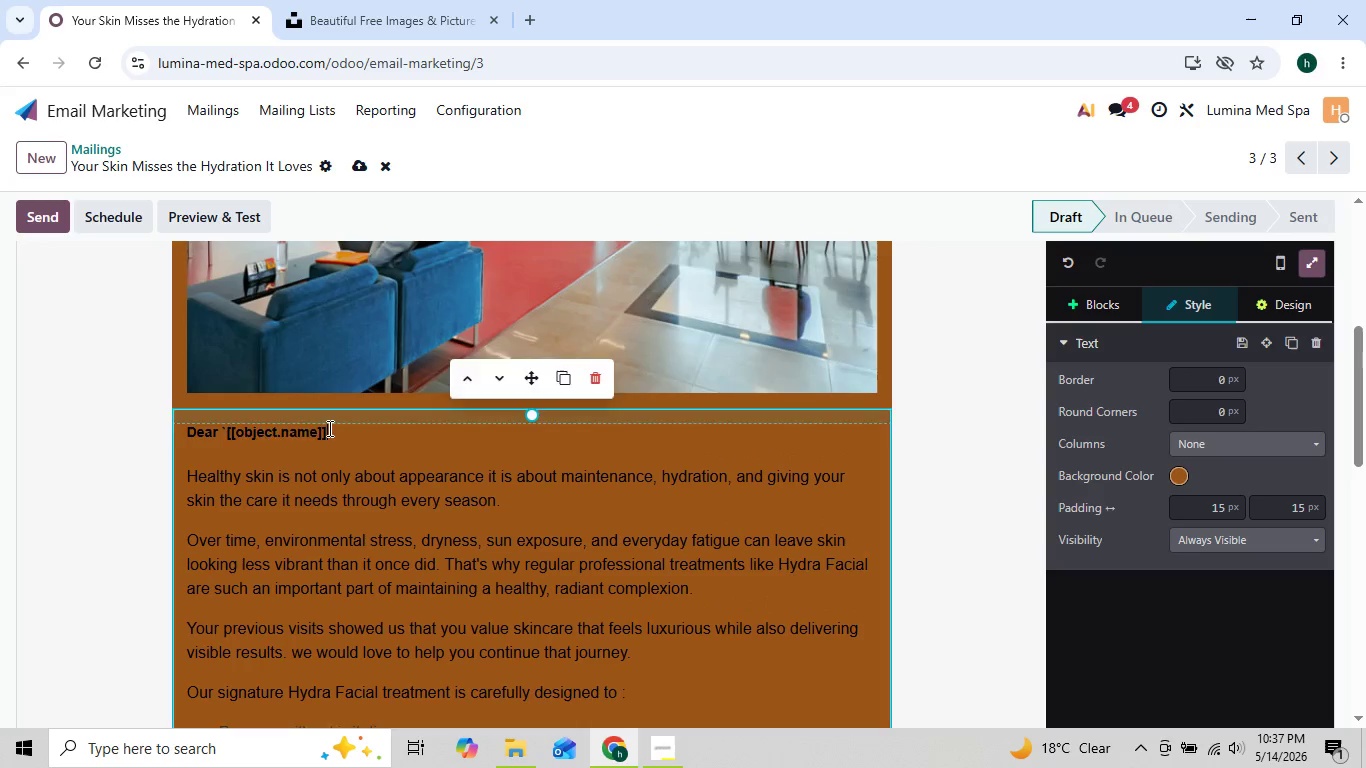 
key(Backquote)
 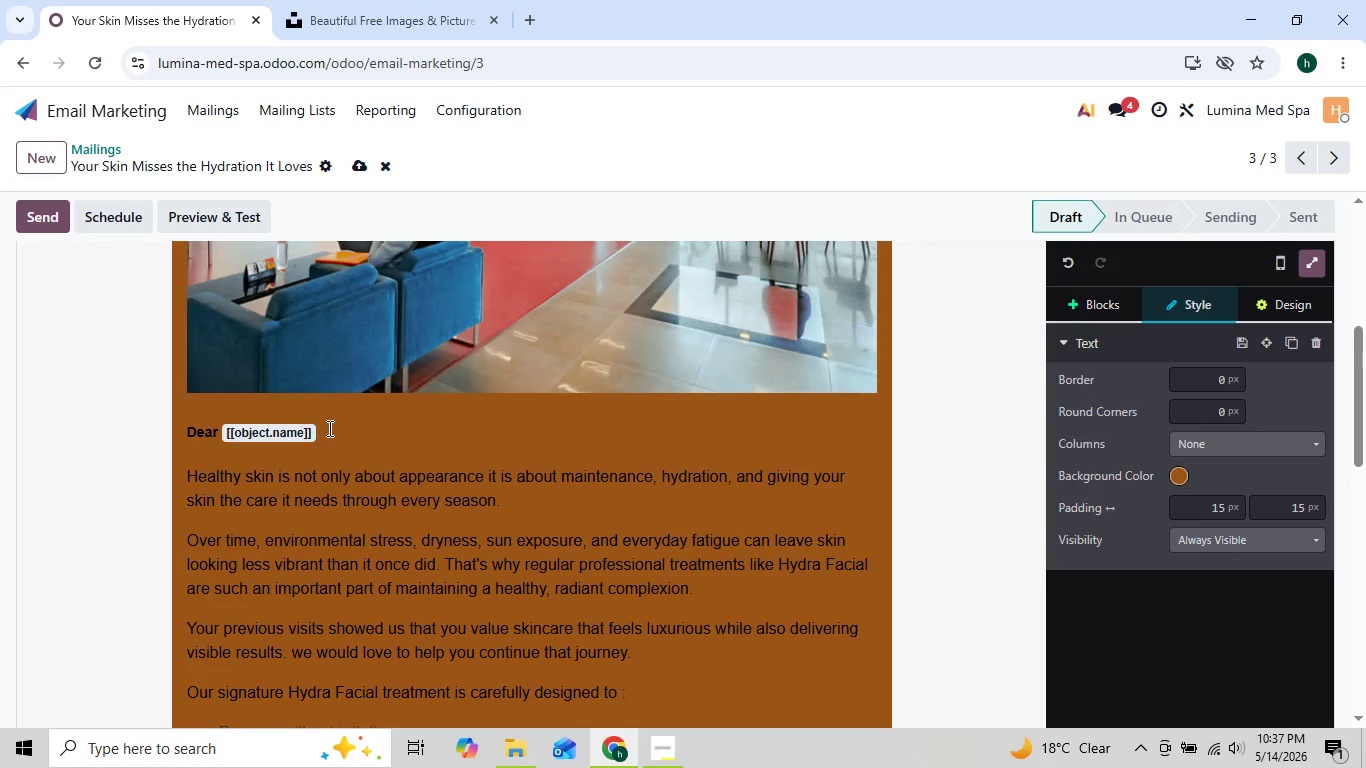 
key(Comma)
 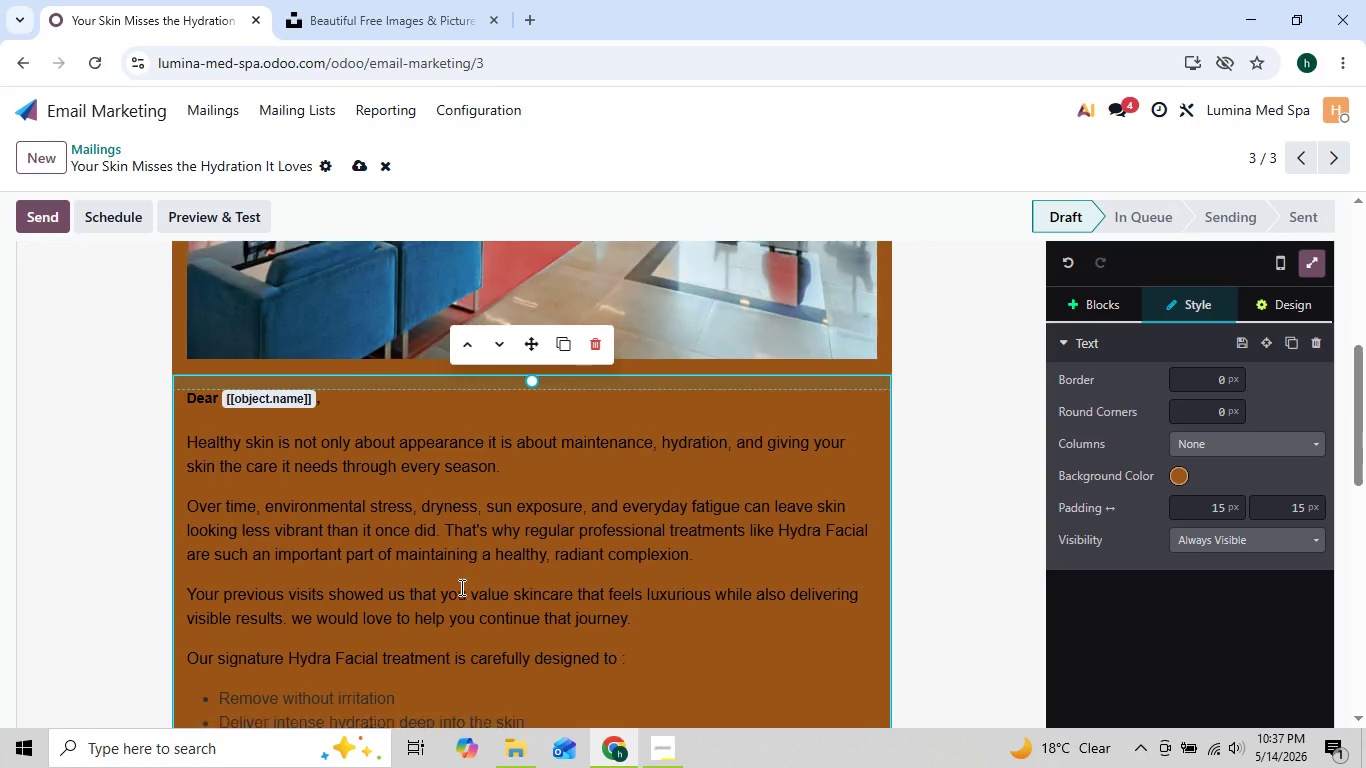 
wait(8.22)
 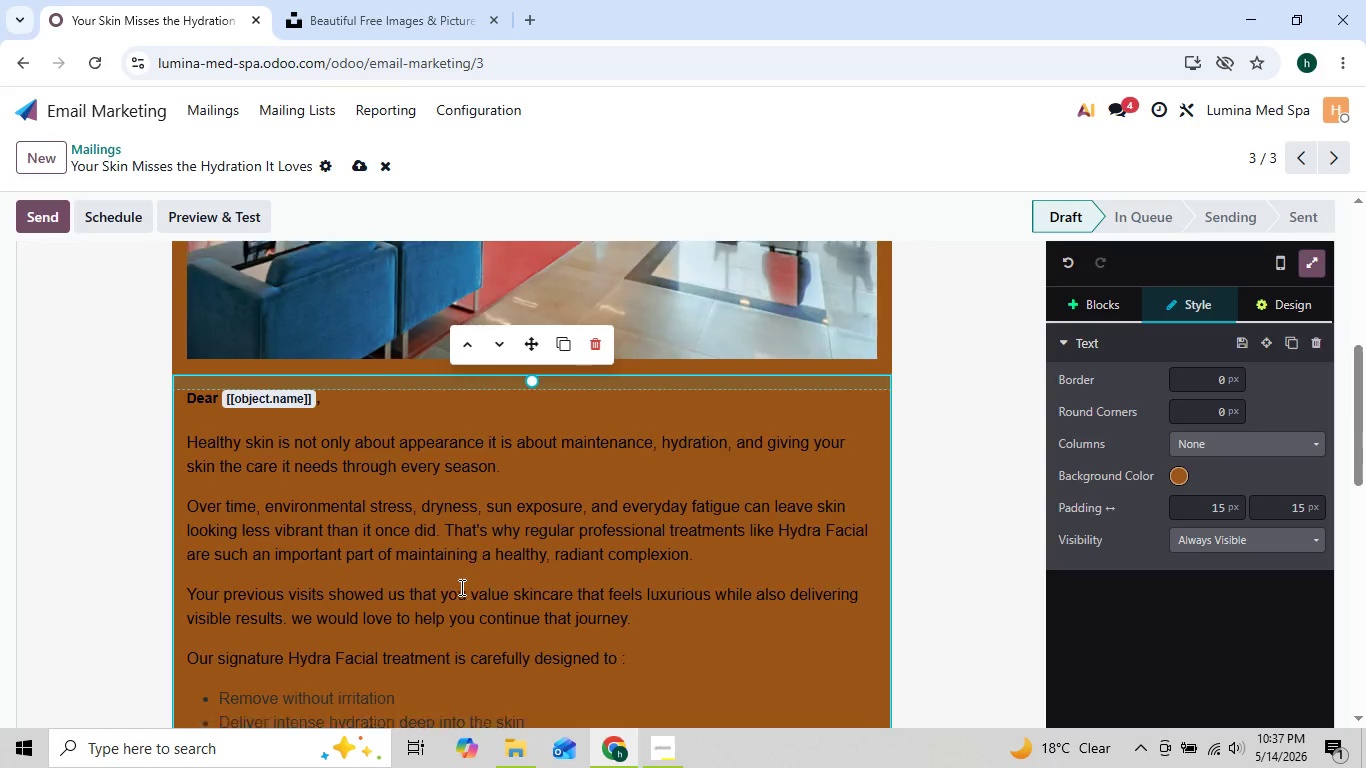 
left_click([658, 458])
 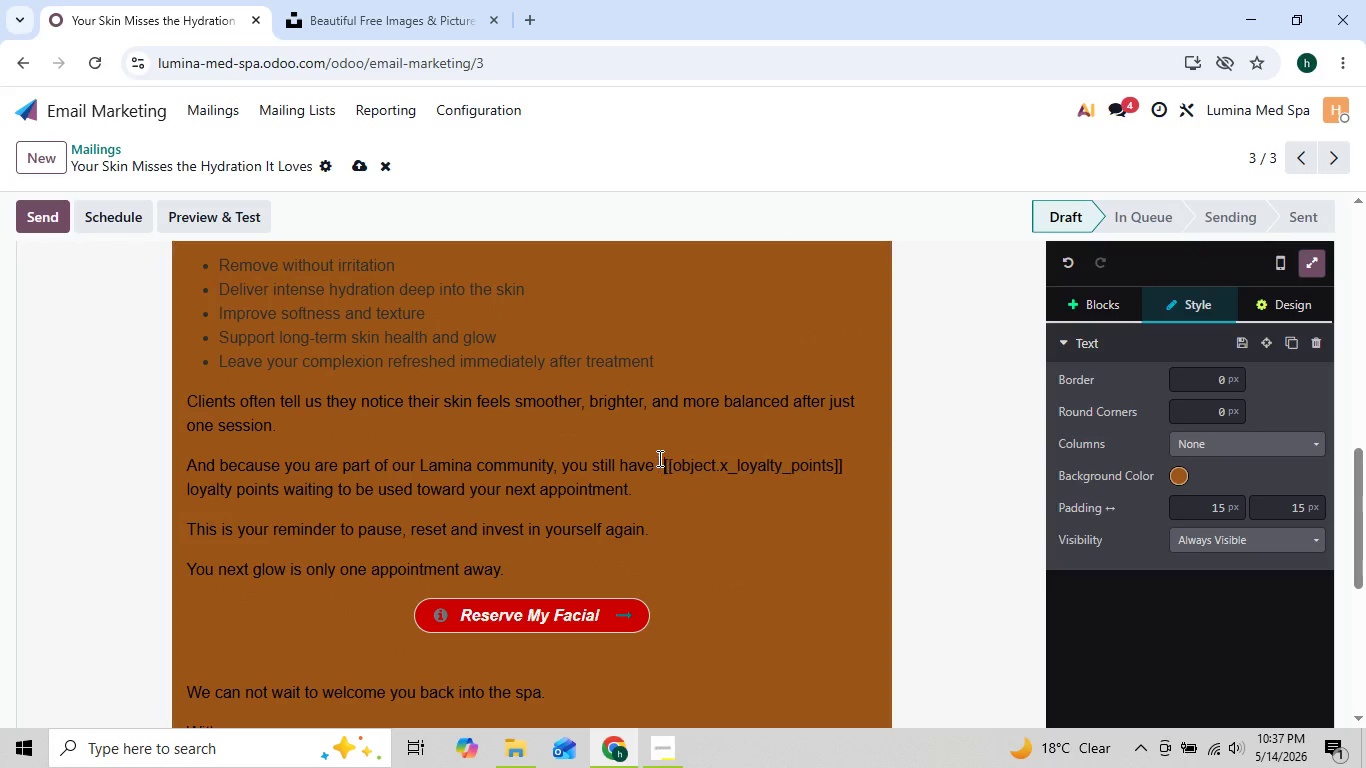 
key(Backquote)
 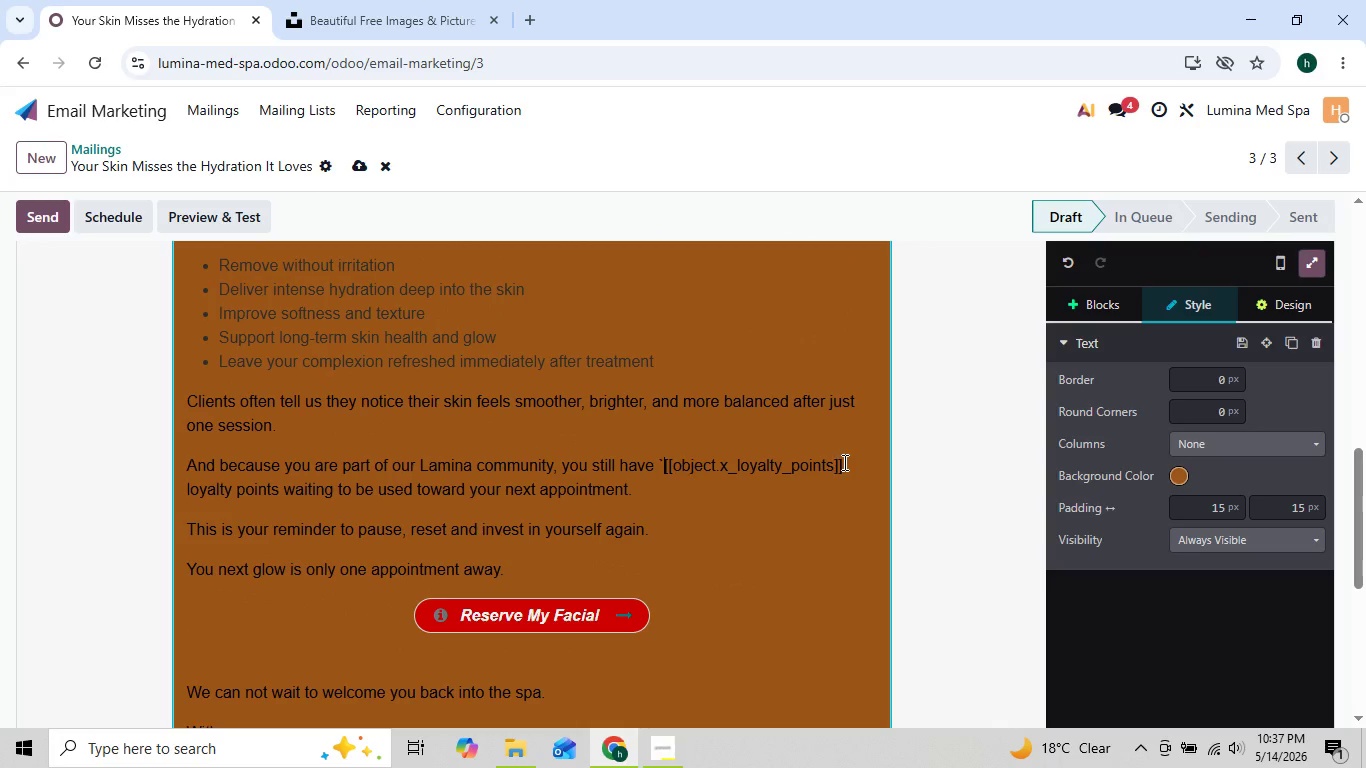 
left_click([841, 459])
 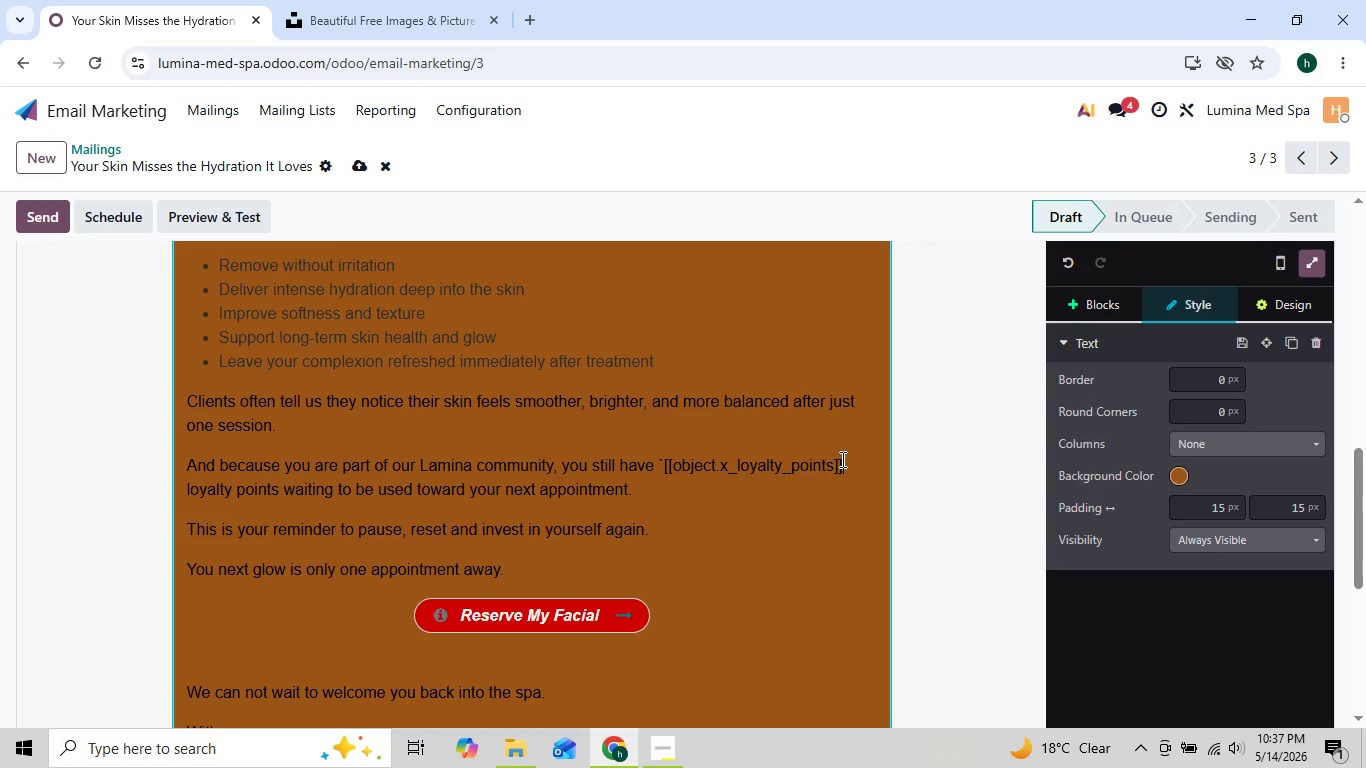 
key(Backquote)
 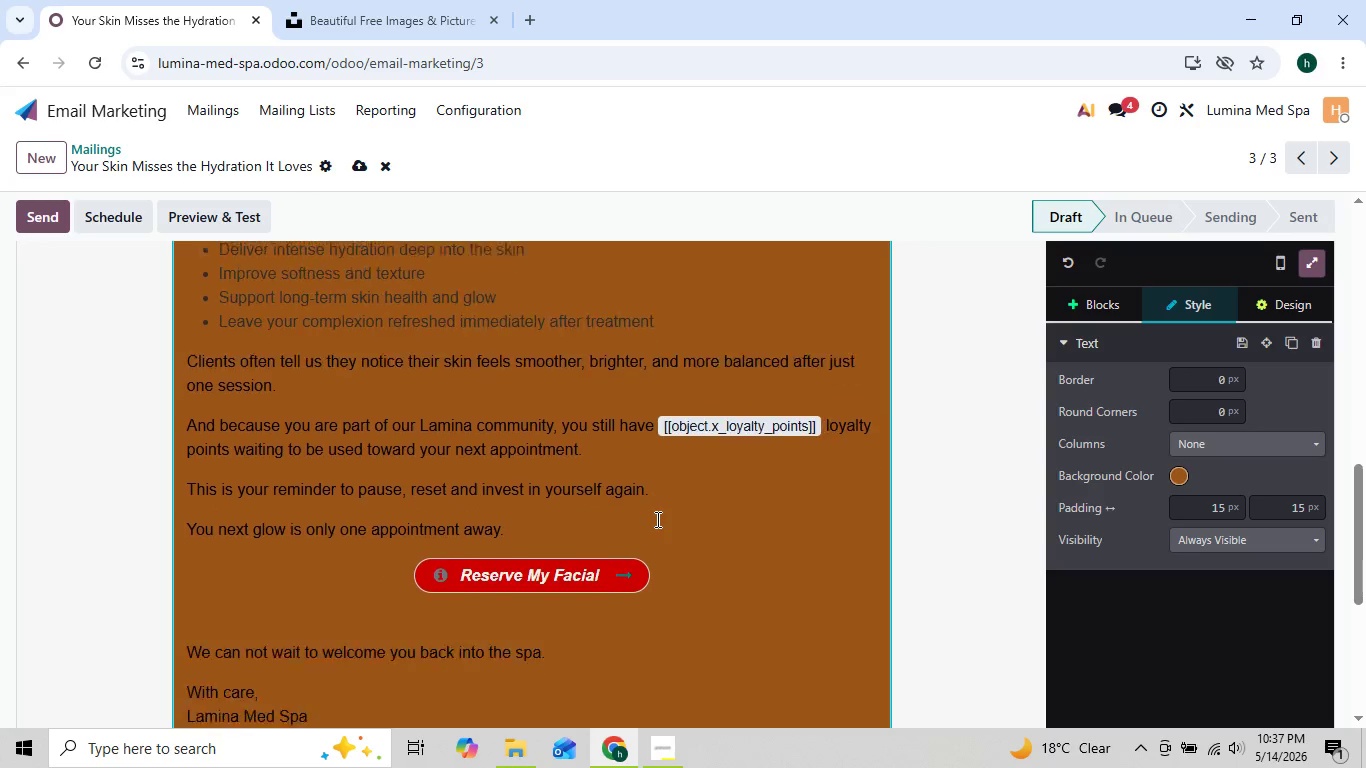 
right_click([656, 519])
 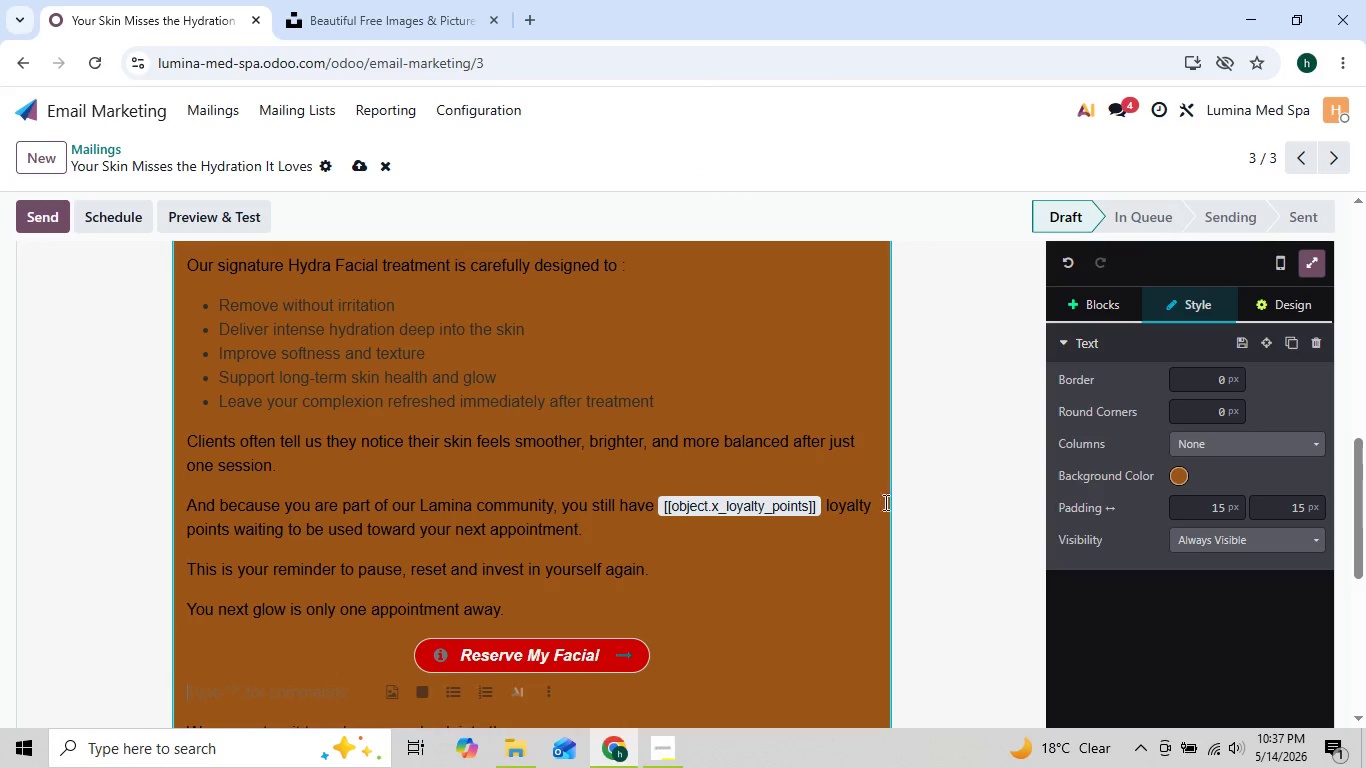 
left_click([983, 473])
 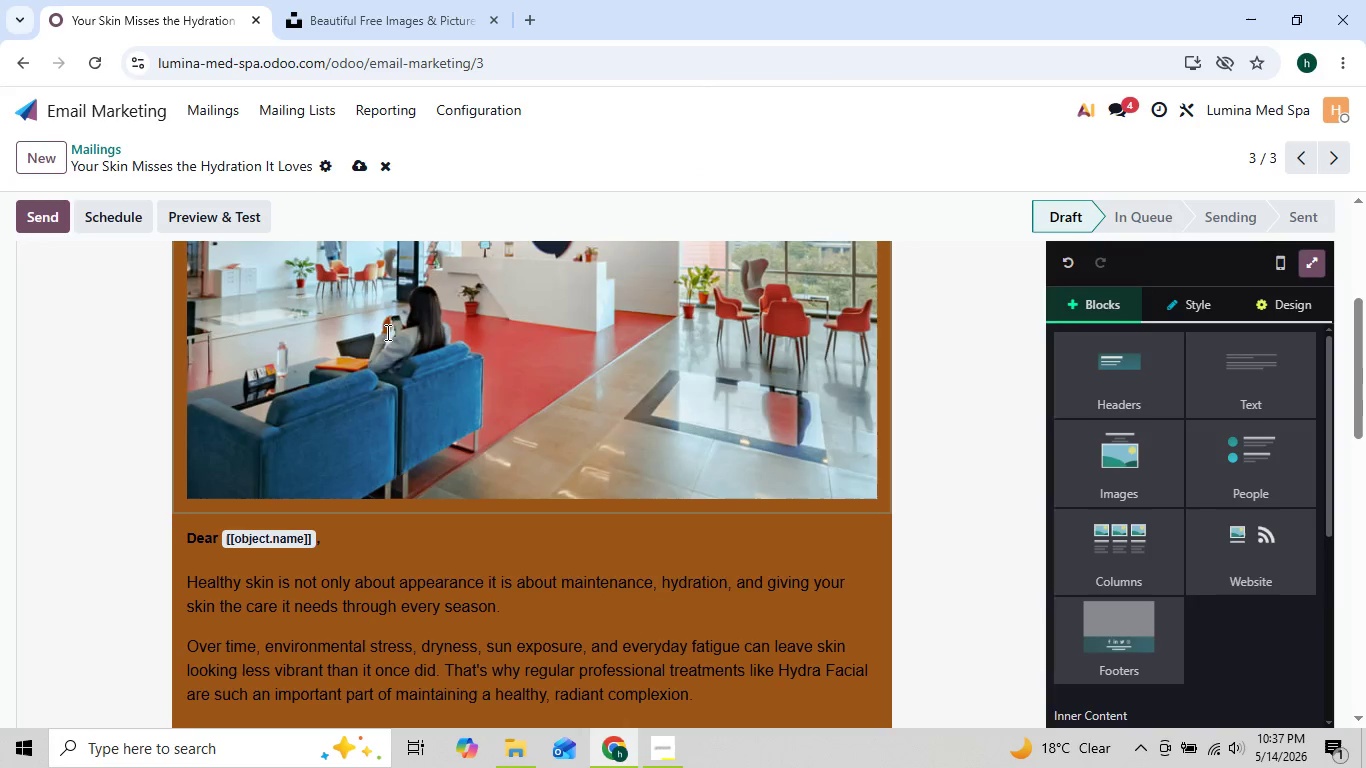 
left_click([201, 119])
 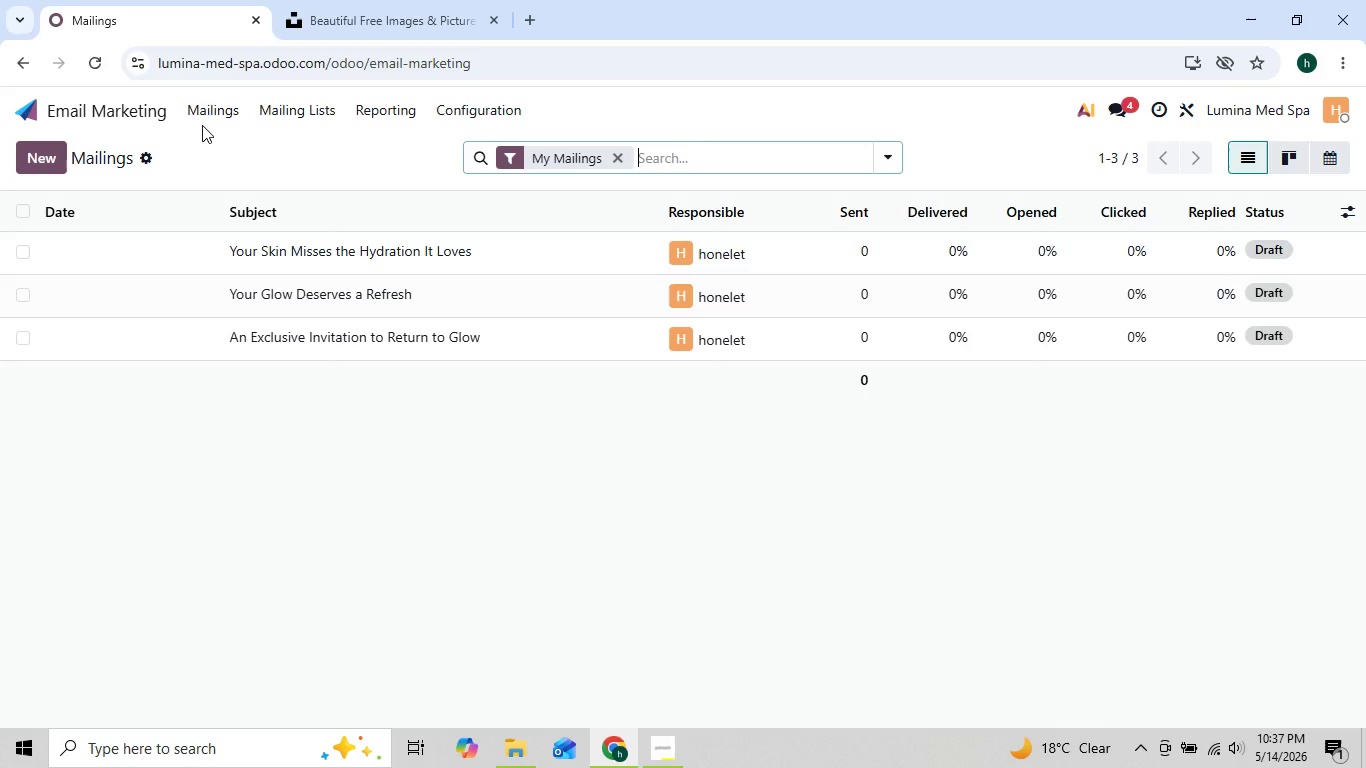 
wait(5.34)
 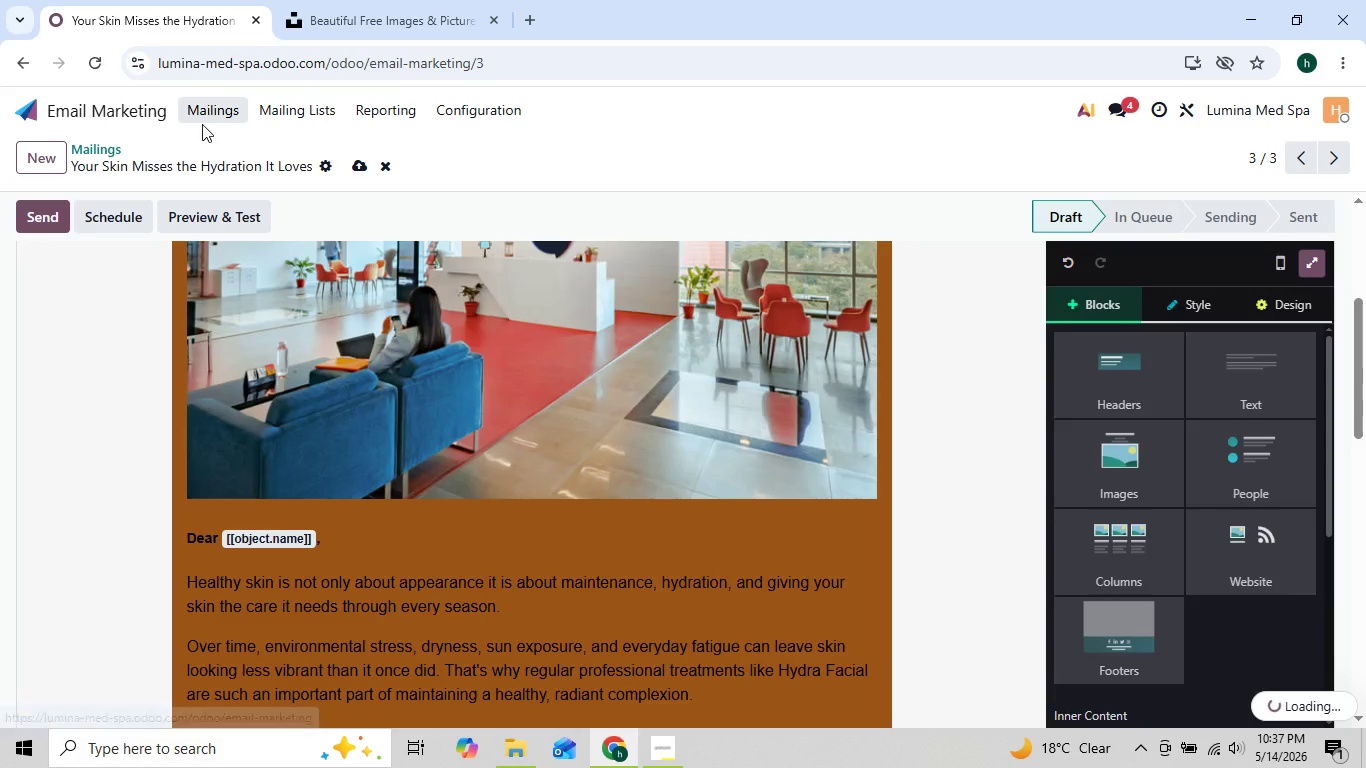 
mouse_move([284, 263])
 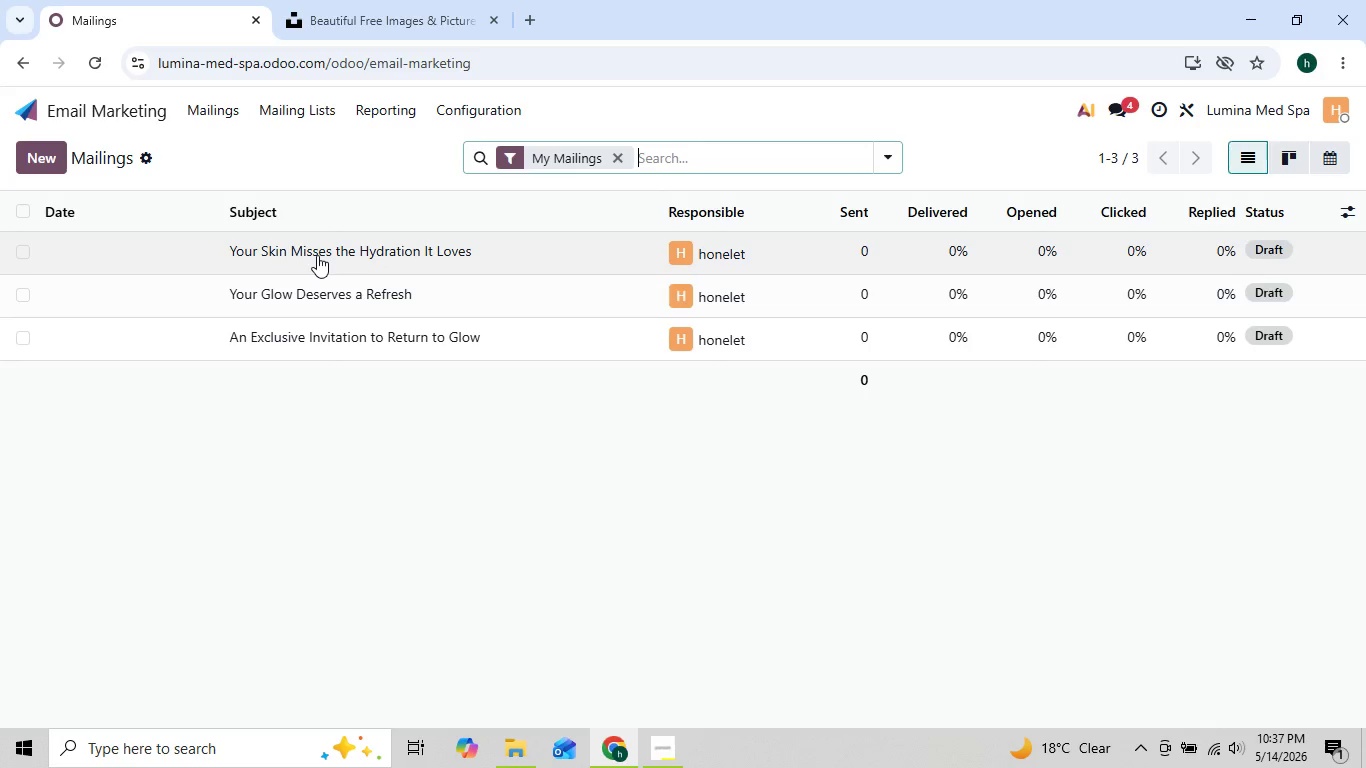 
left_click([317, 255])
 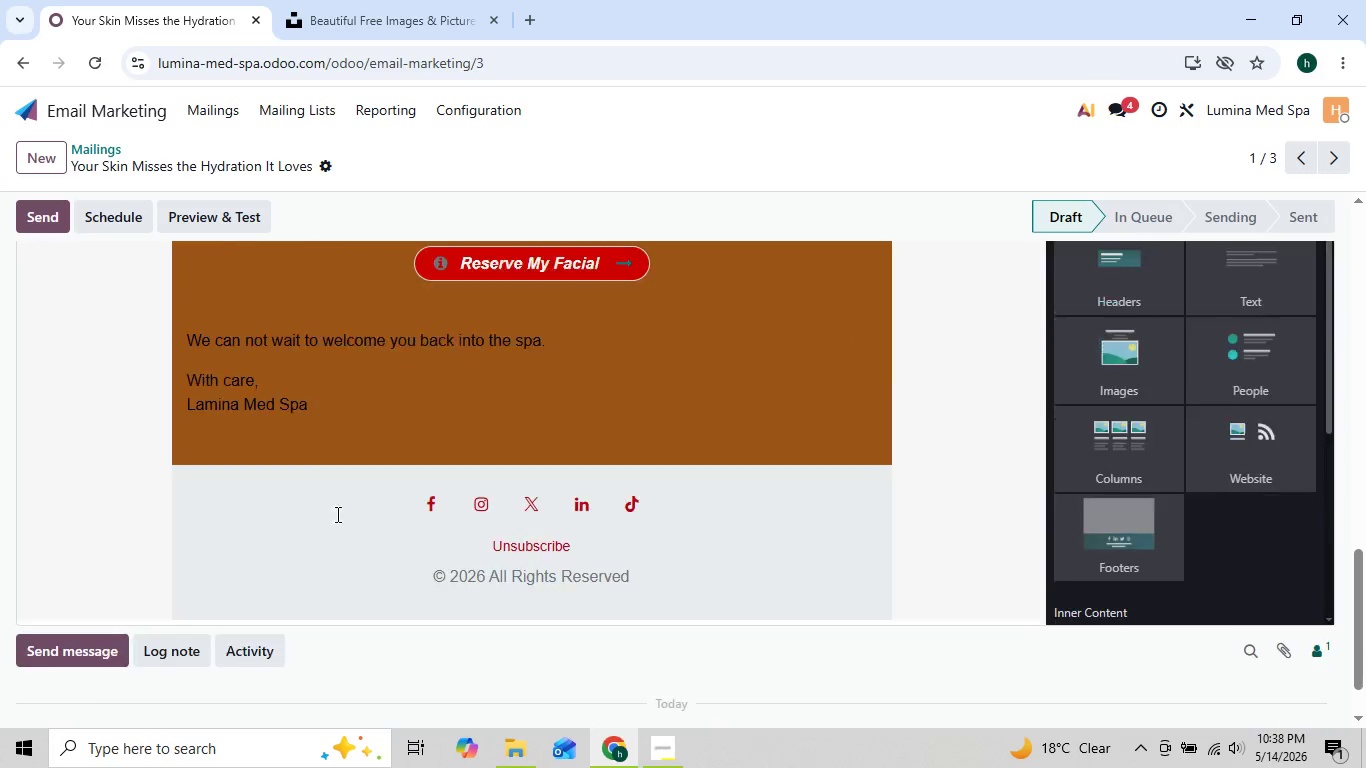 
left_click([220, 112])
 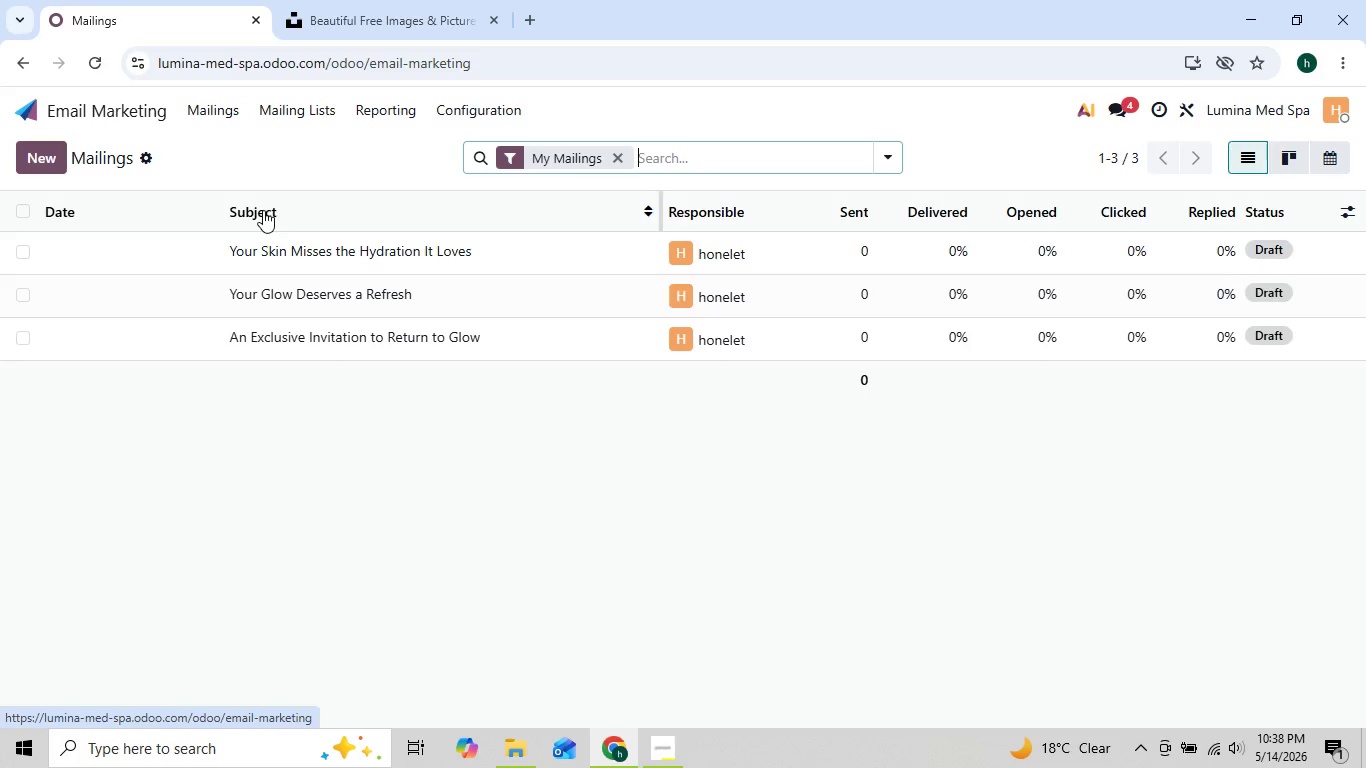 
left_click([293, 338])
 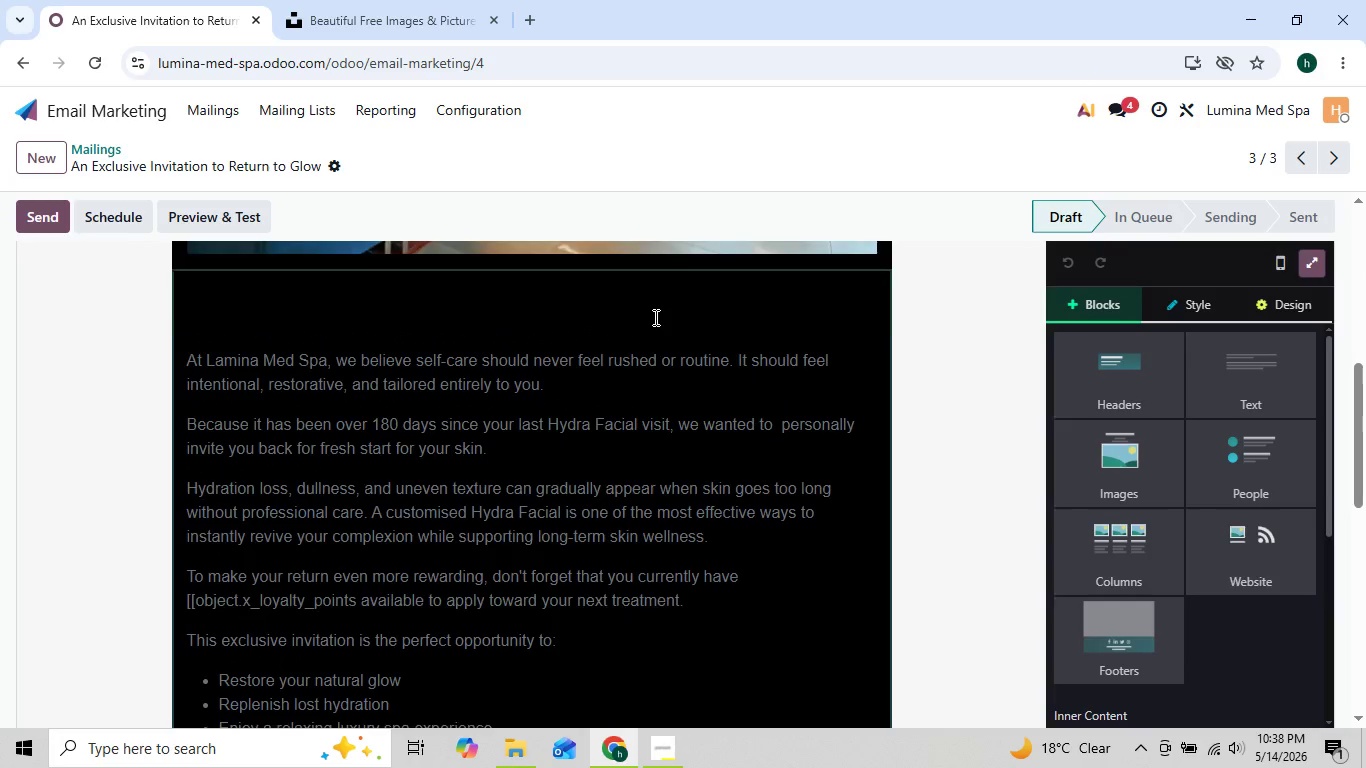 
wait(5.76)
 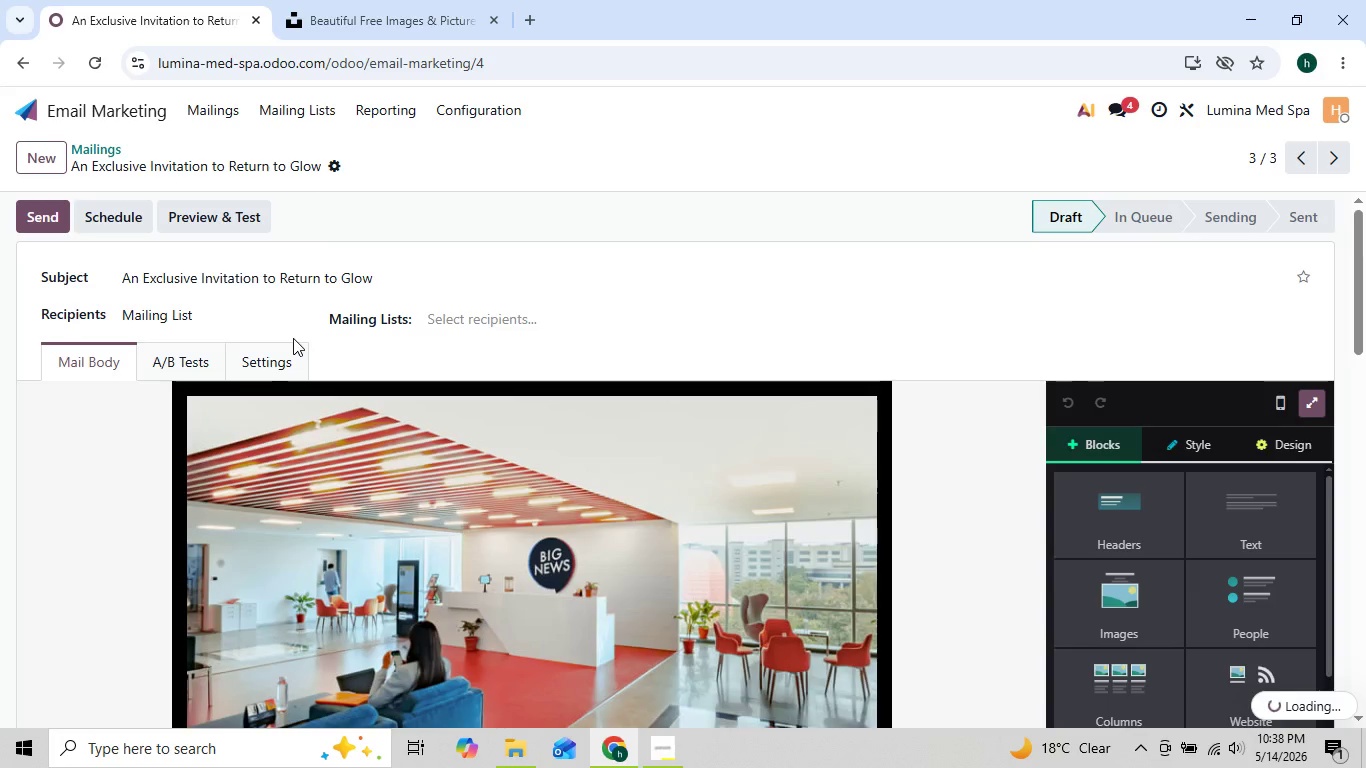 
left_click([203, 121])
 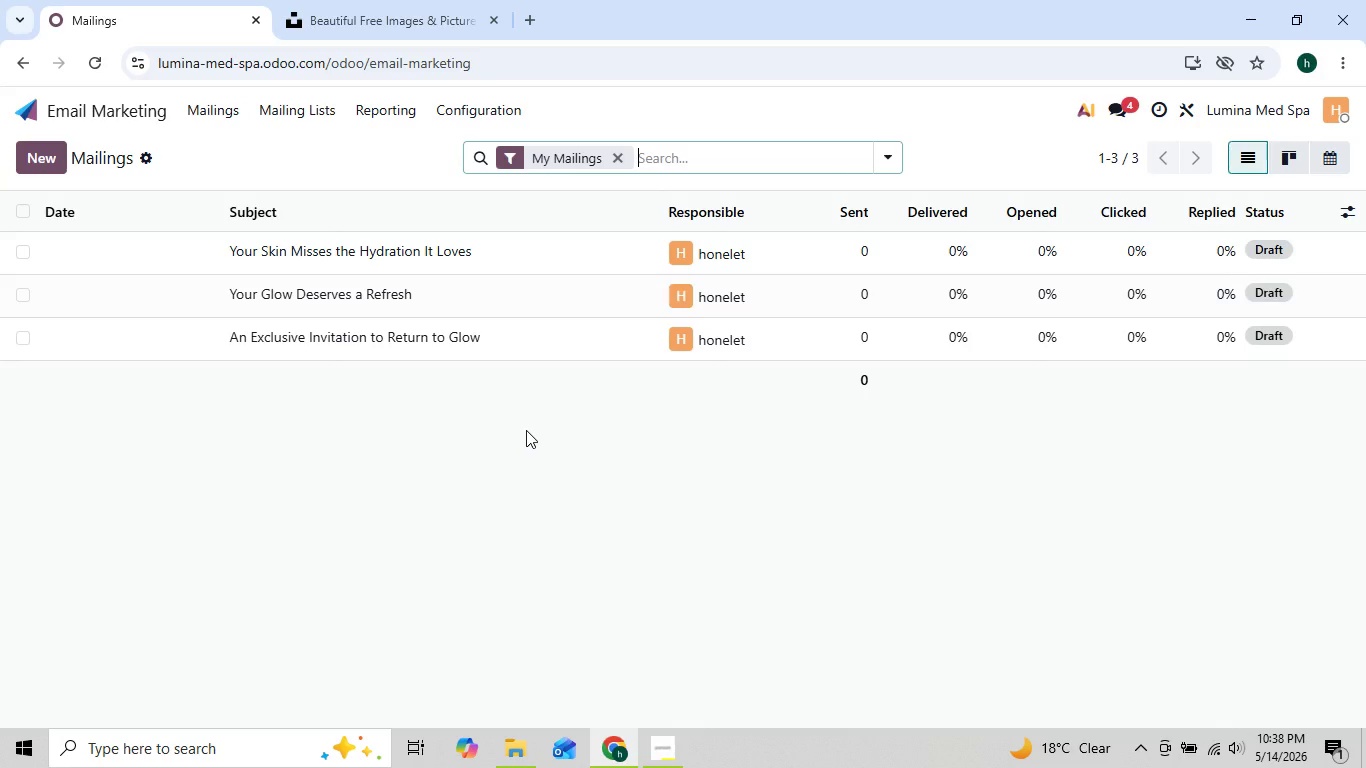 
wait(7.77)
 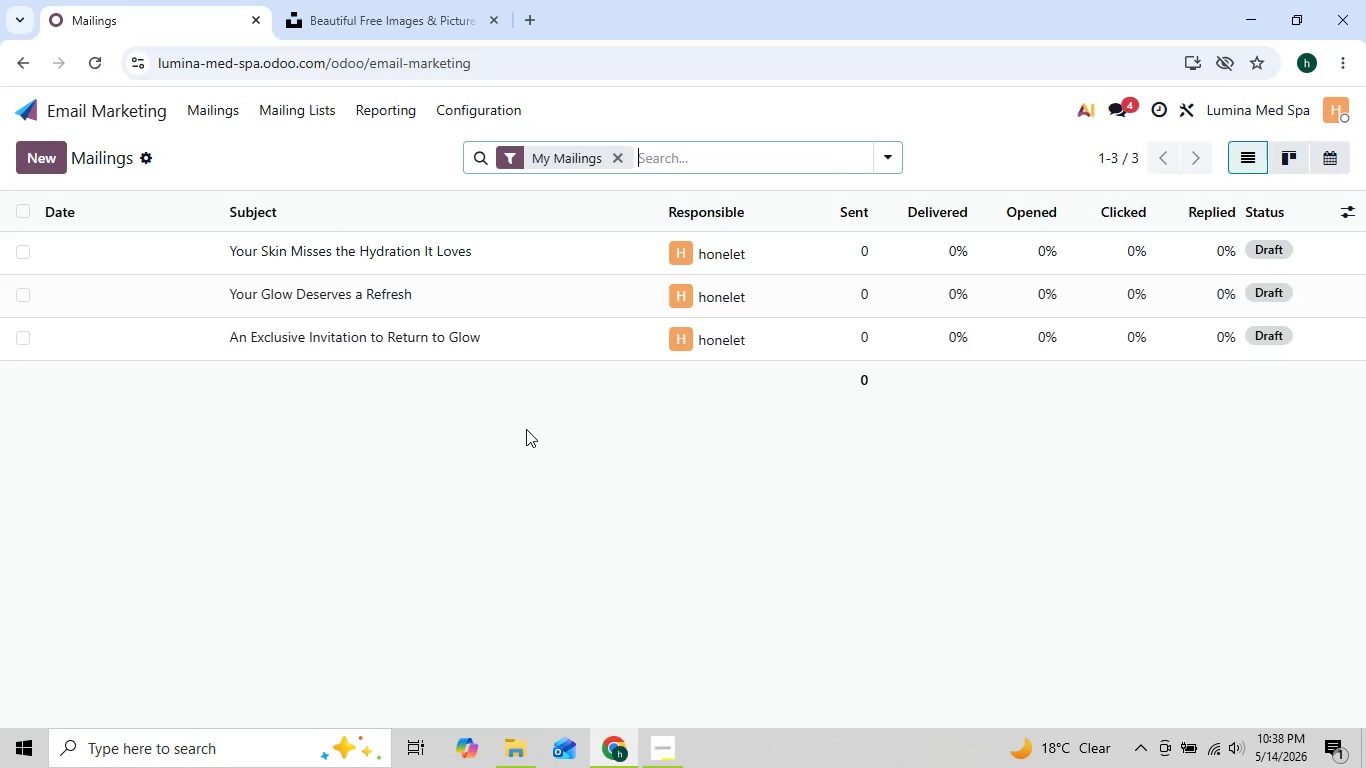 
left_click([444, 293])
 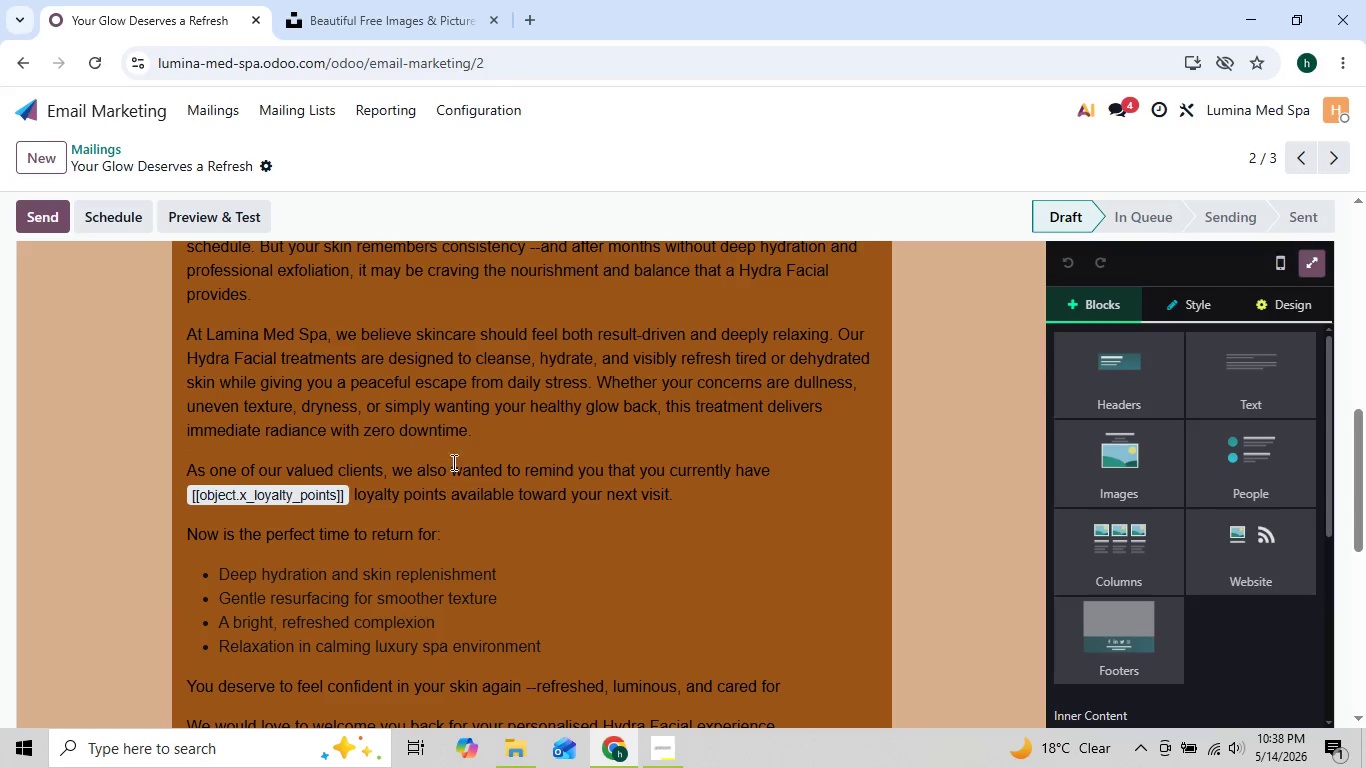 
wait(9.62)
 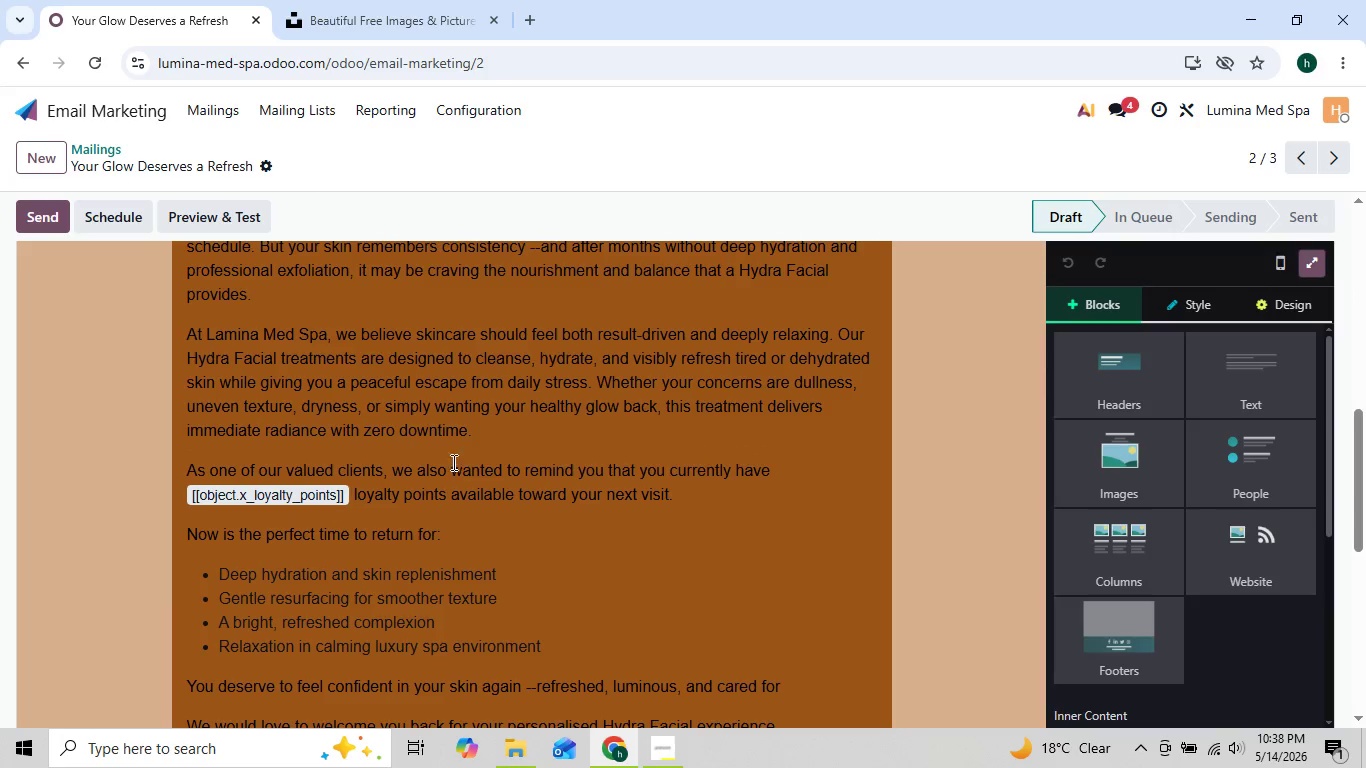 
left_click([229, 95])
 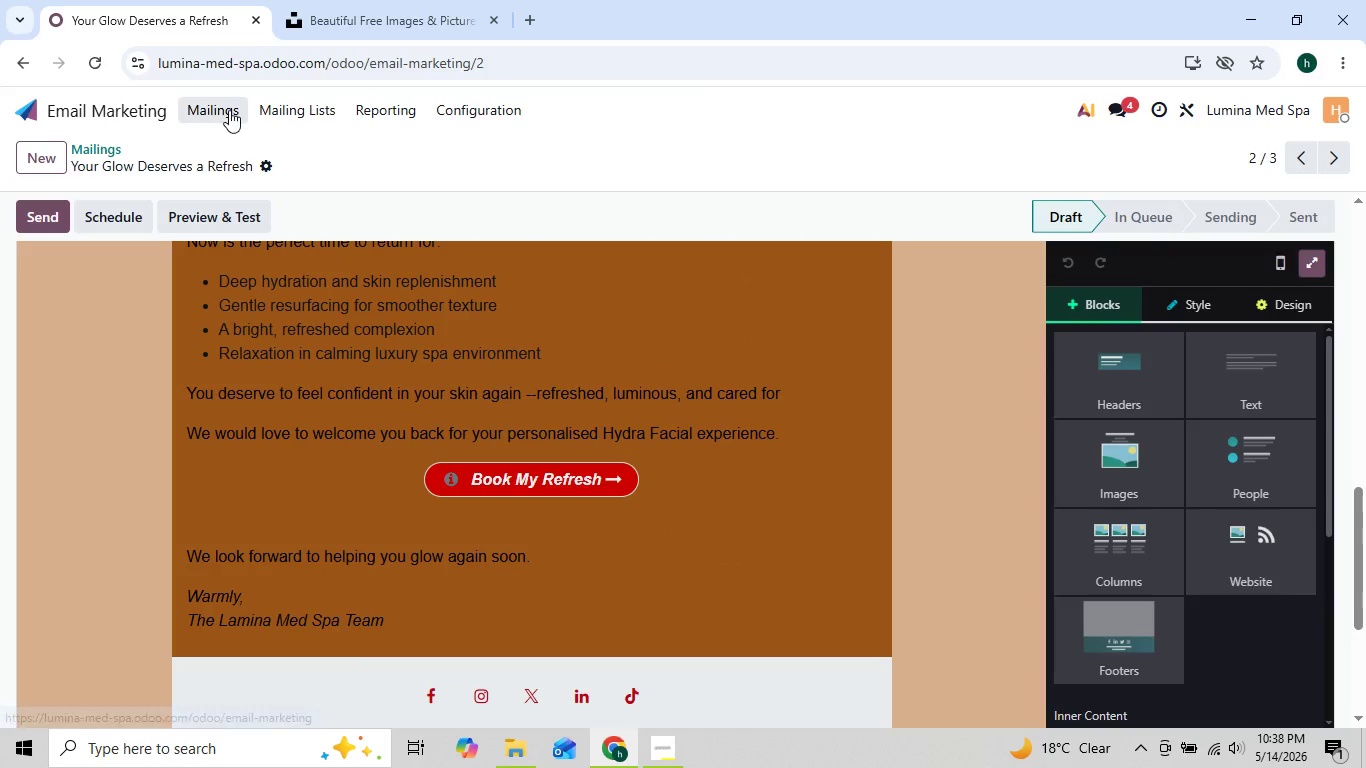 
left_click([229, 110])
 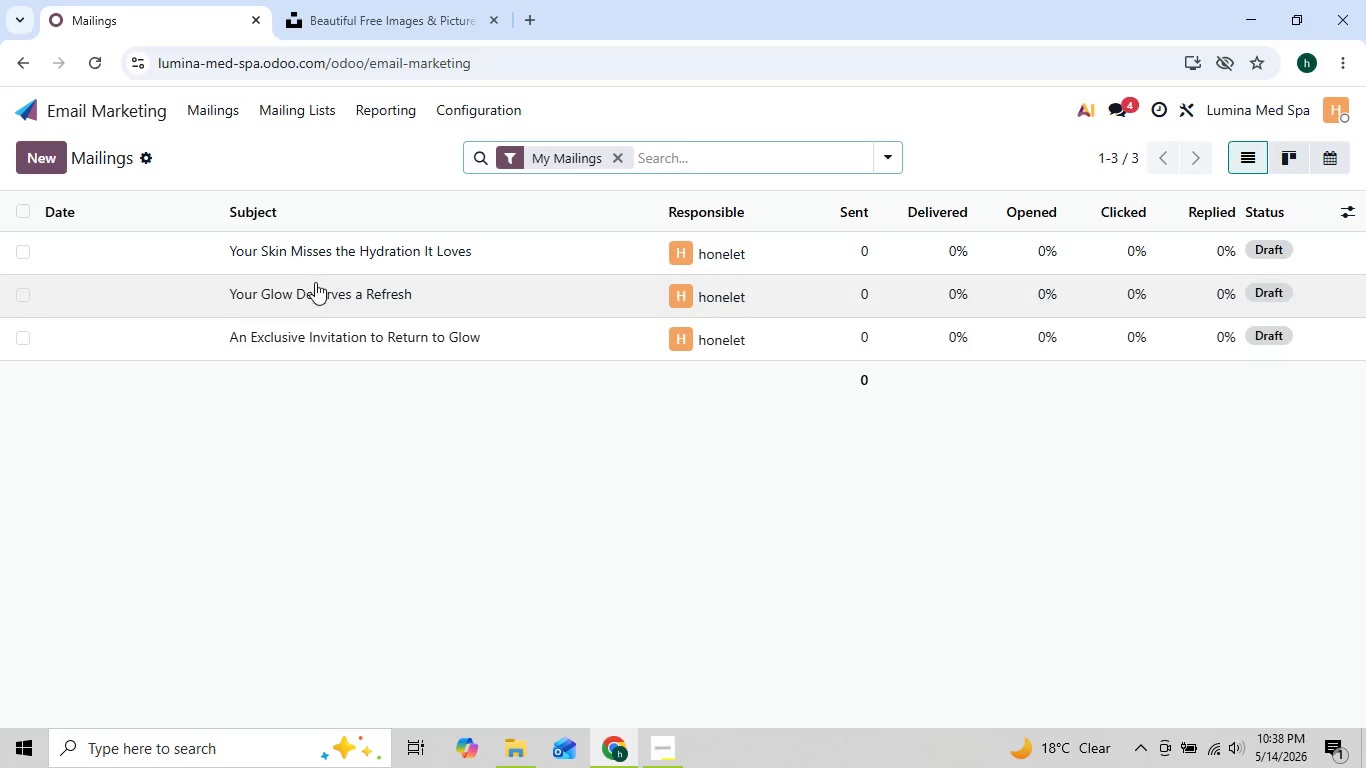 
mouse_move([338, 293])
 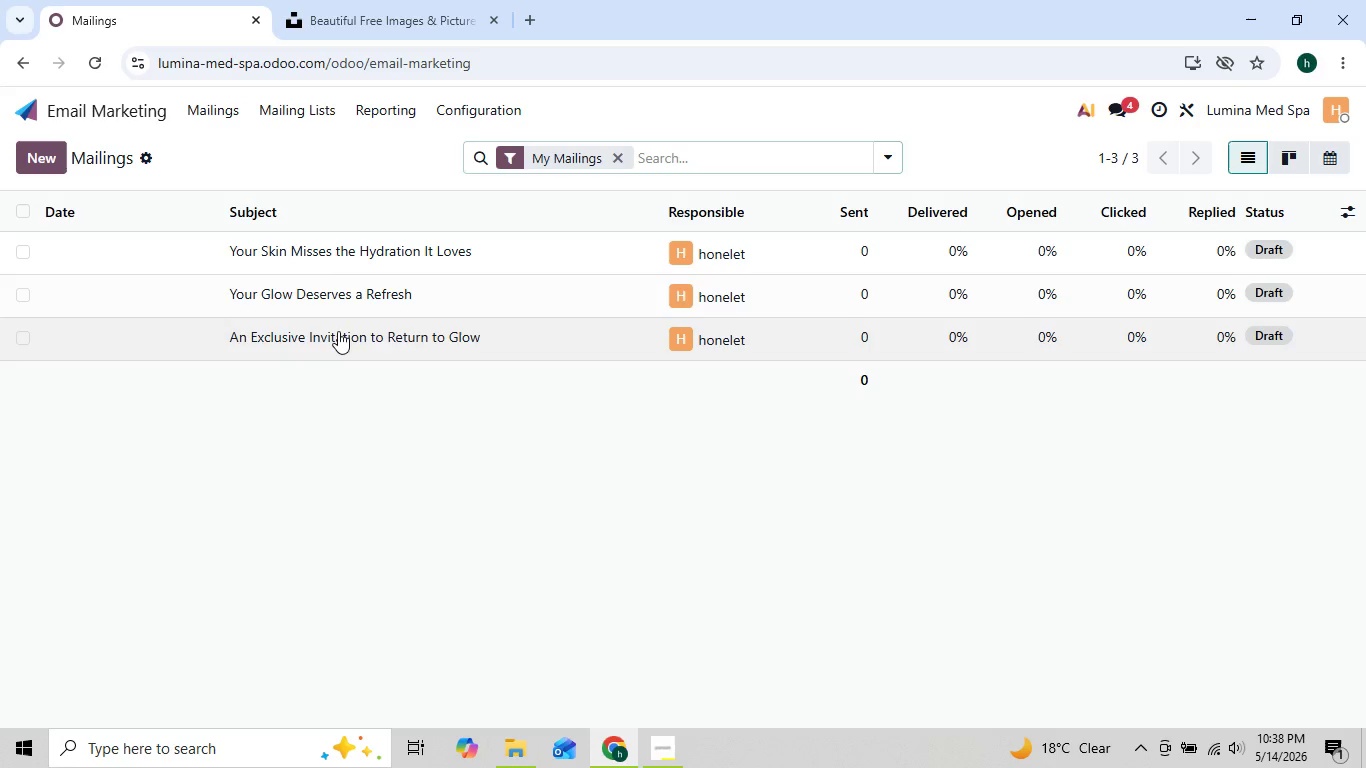 
double_click([338, 331])
 